 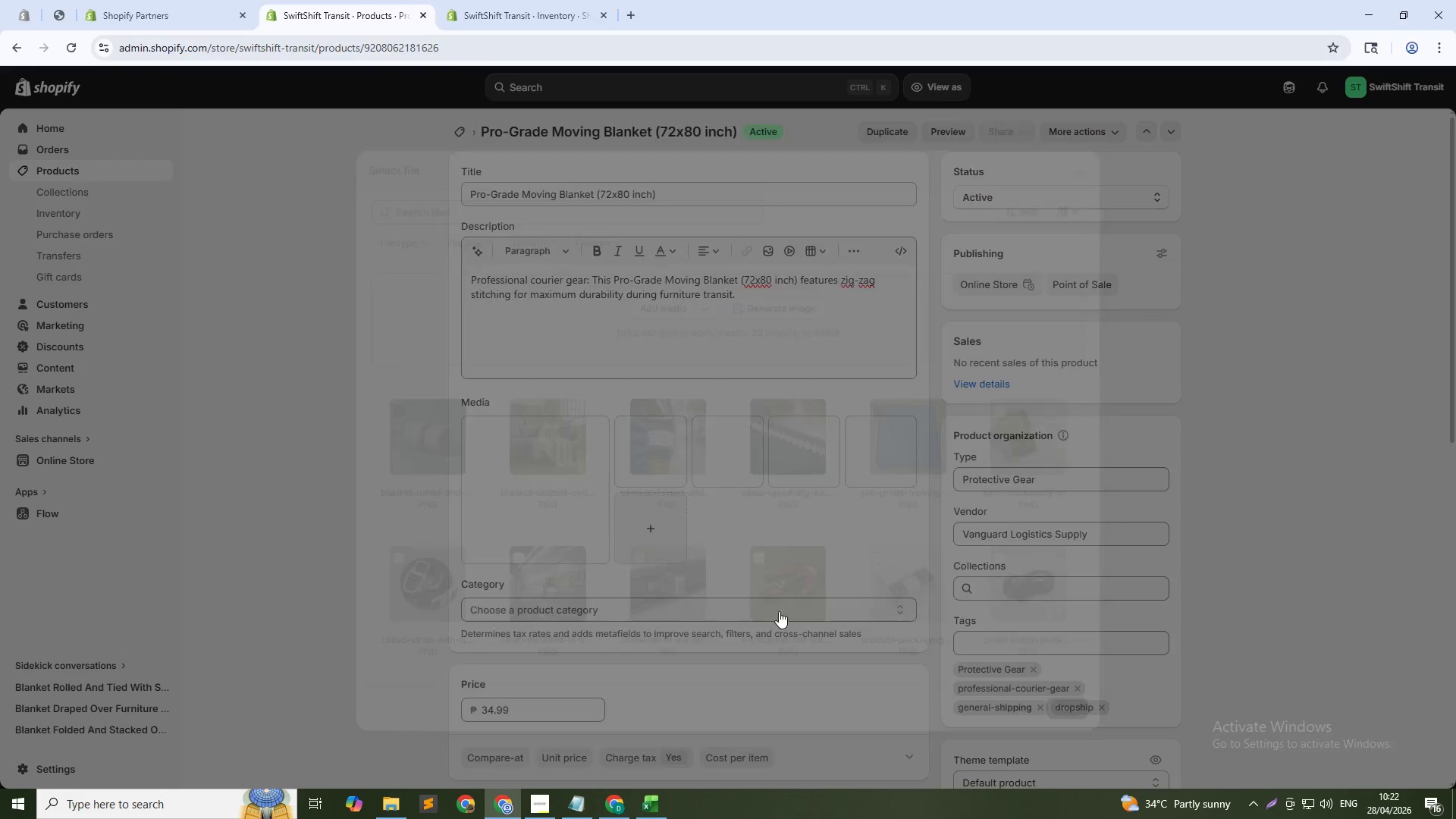 
left_click([576, 508])
 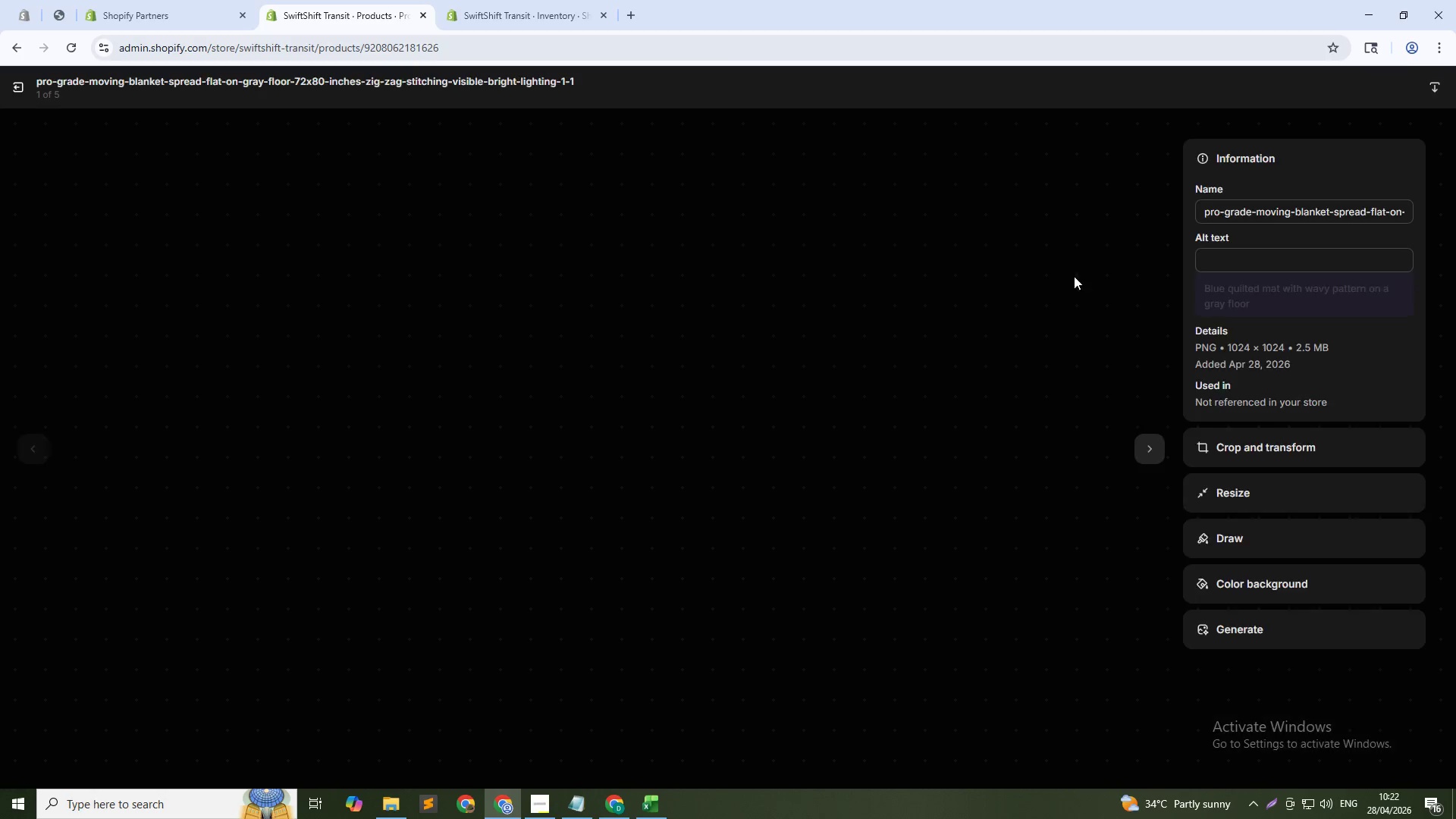 
left_click([1301, 259])
 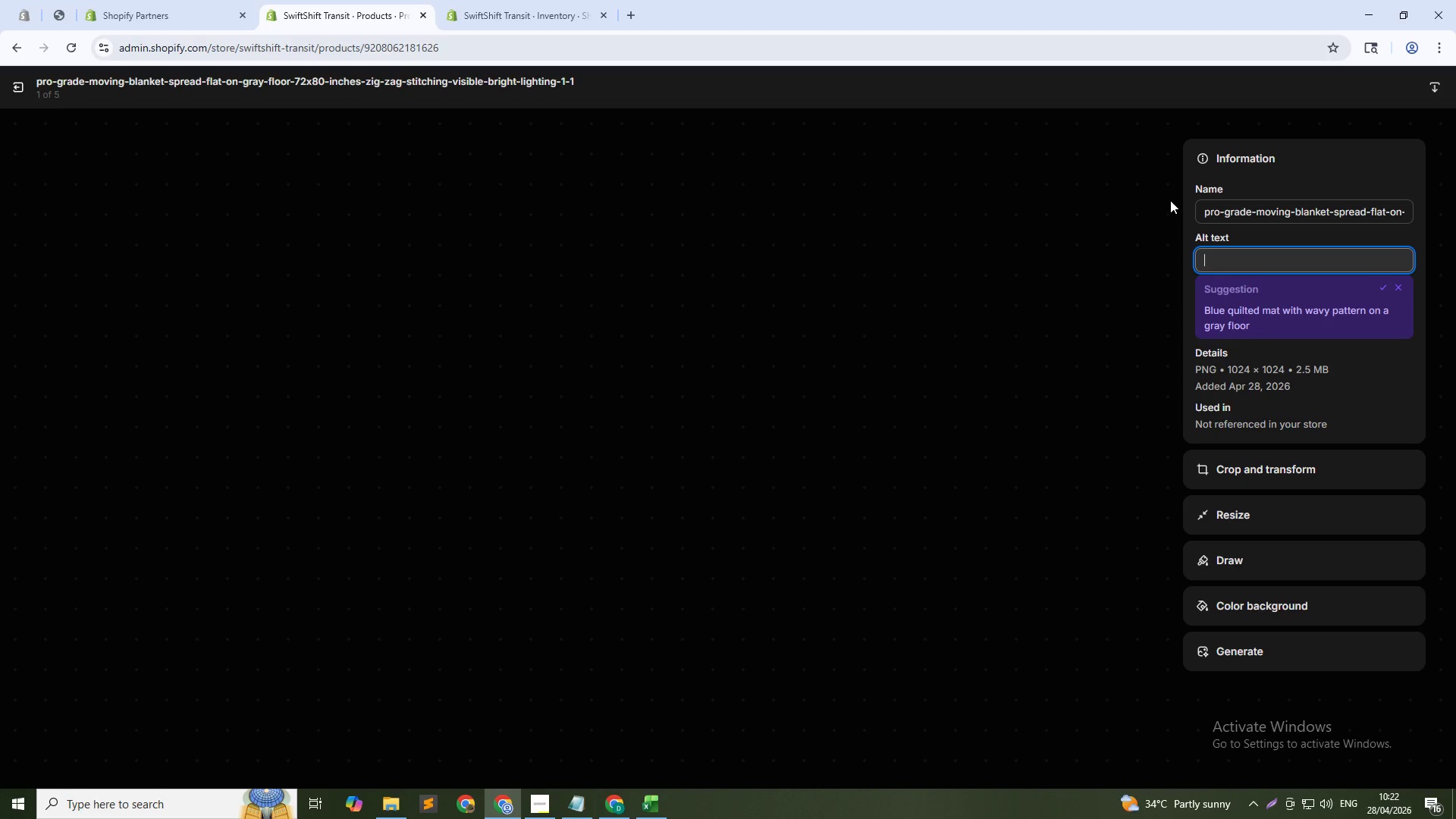 
type(Pro-grade moving blanket 72z)
key(Backspace)
type(x80 inch for furniture o)
key(Backspace)
type(protection - profesis)
key(Backspace)
key(Backspace)
type(sionl)
key(Backspace)
type(al courier geea)
key(Backspace)
key(Backspace)
type(ar)
 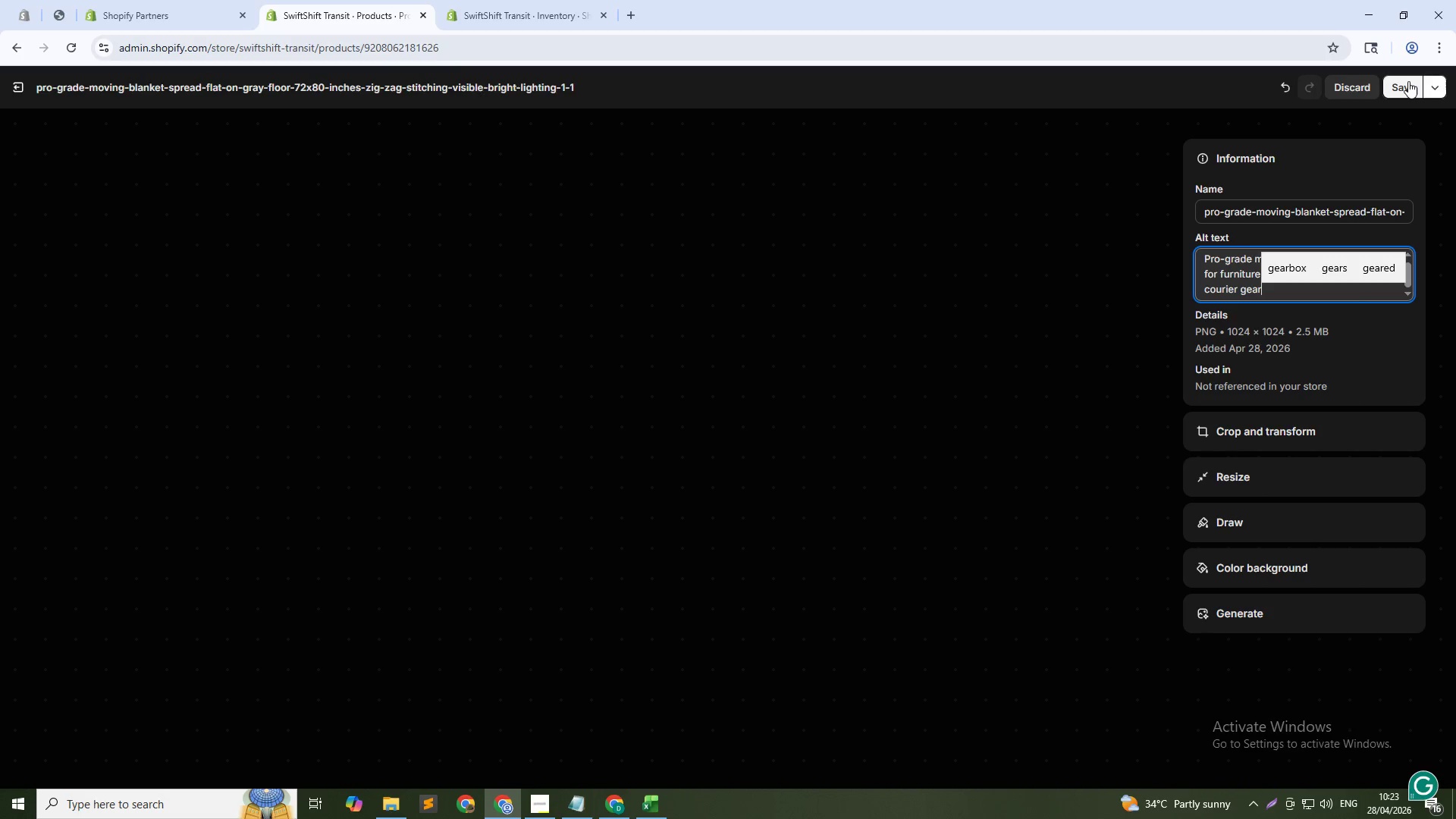 
left_click([1409, 82])
 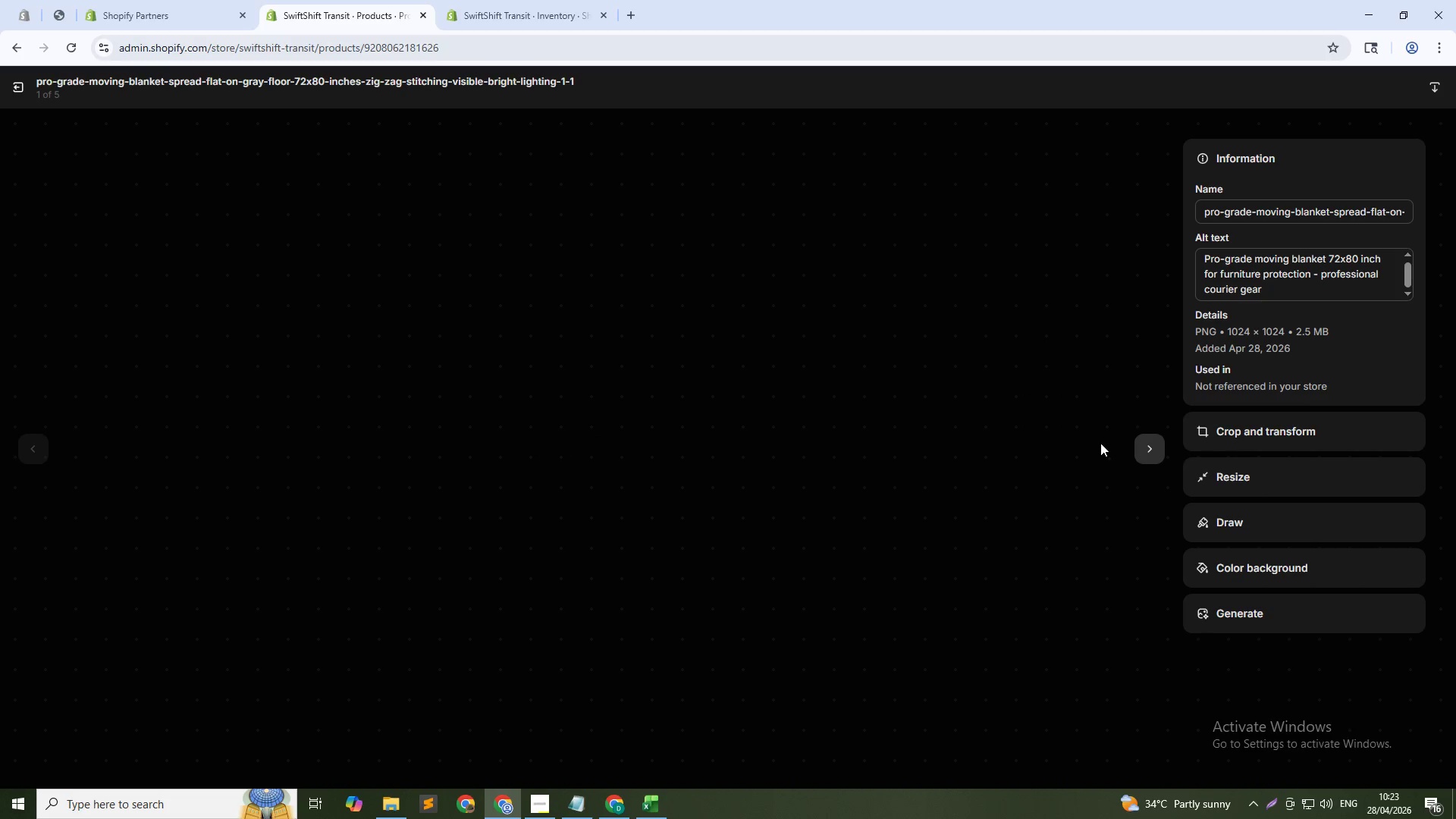 
left_click([1146, 444])
 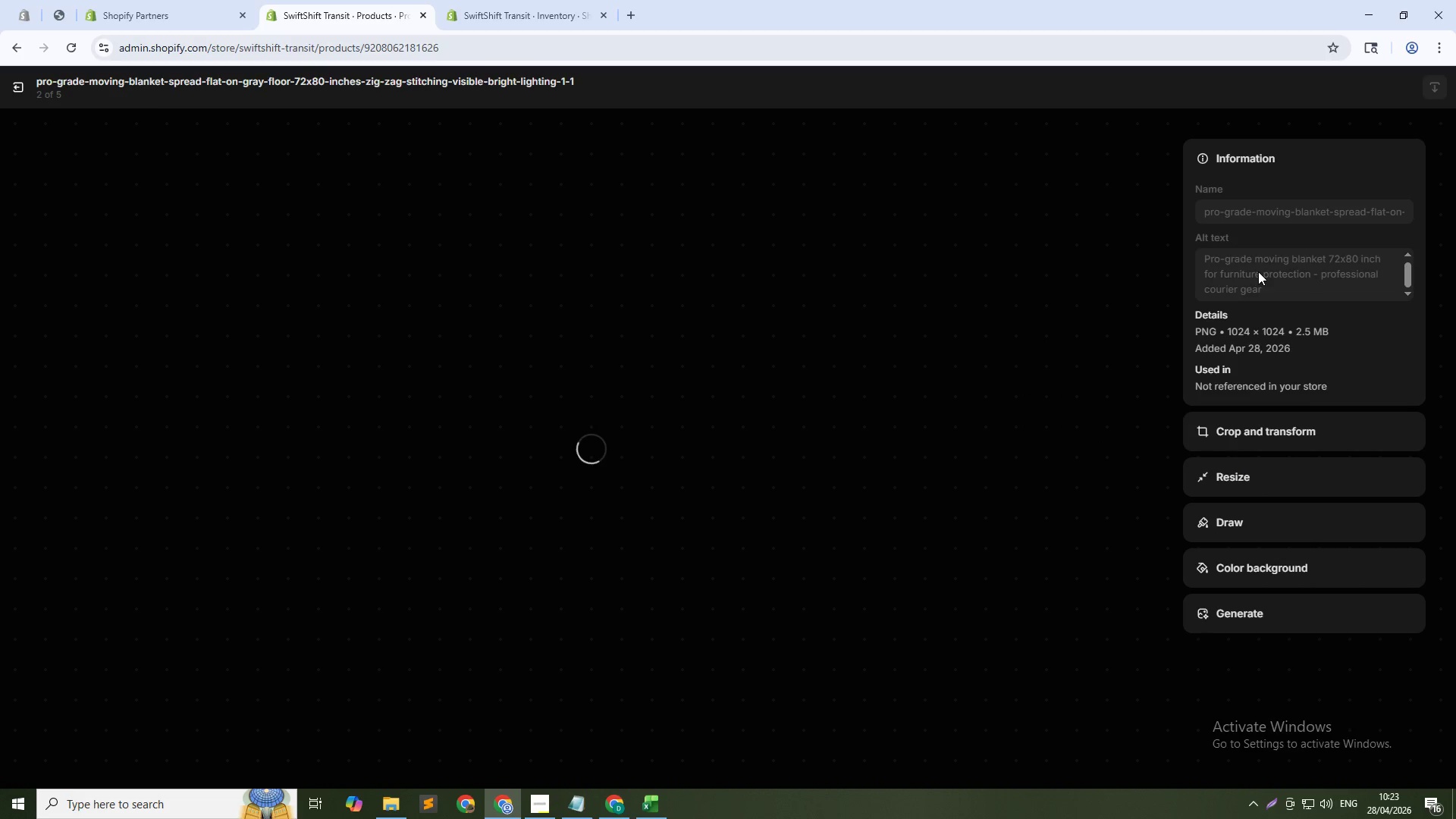 
left_click([1267, 265])
 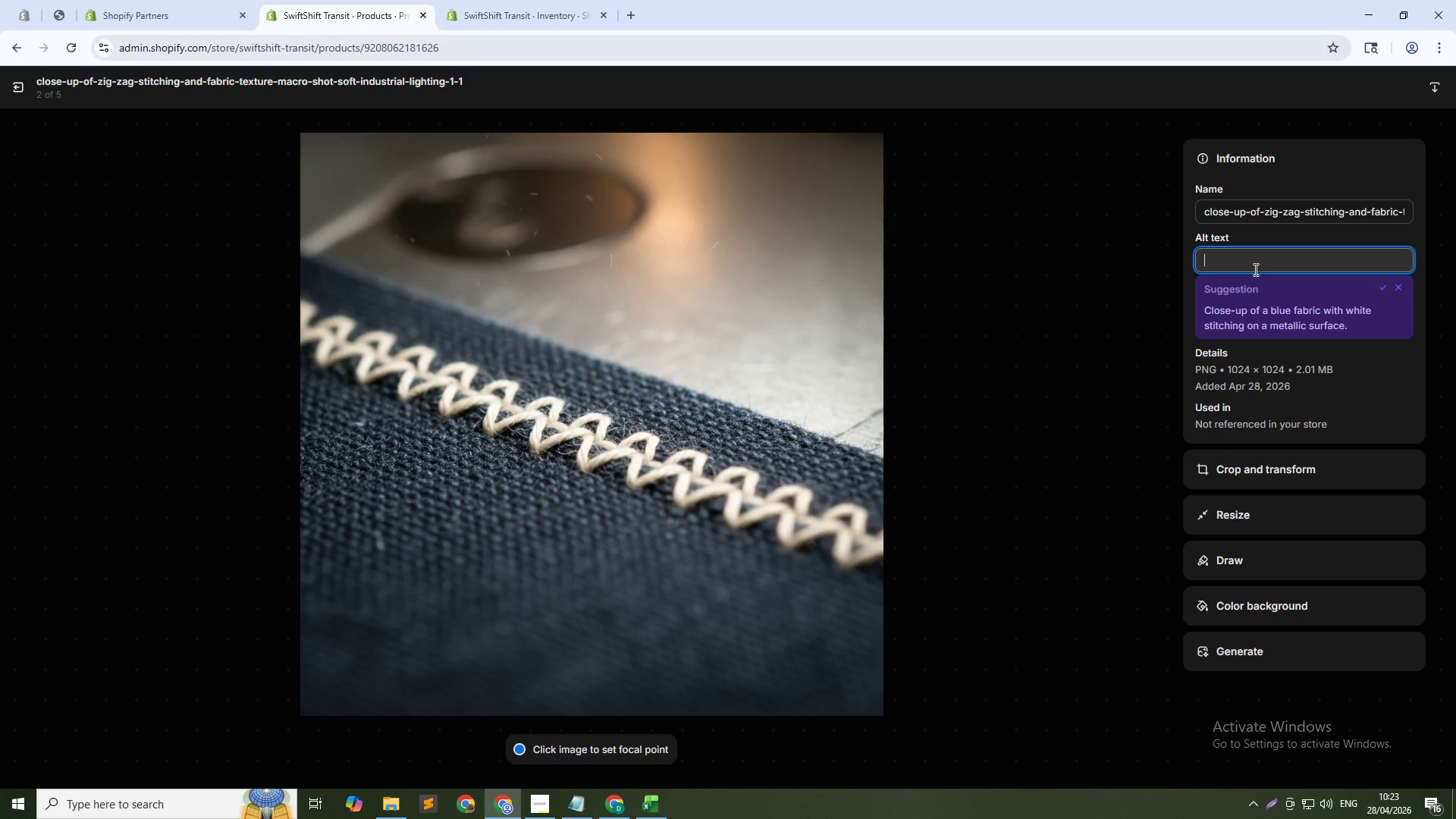 
type(Moving blanket zig-zag stitching detail - heavy-duty furniture pad for deliveries)
 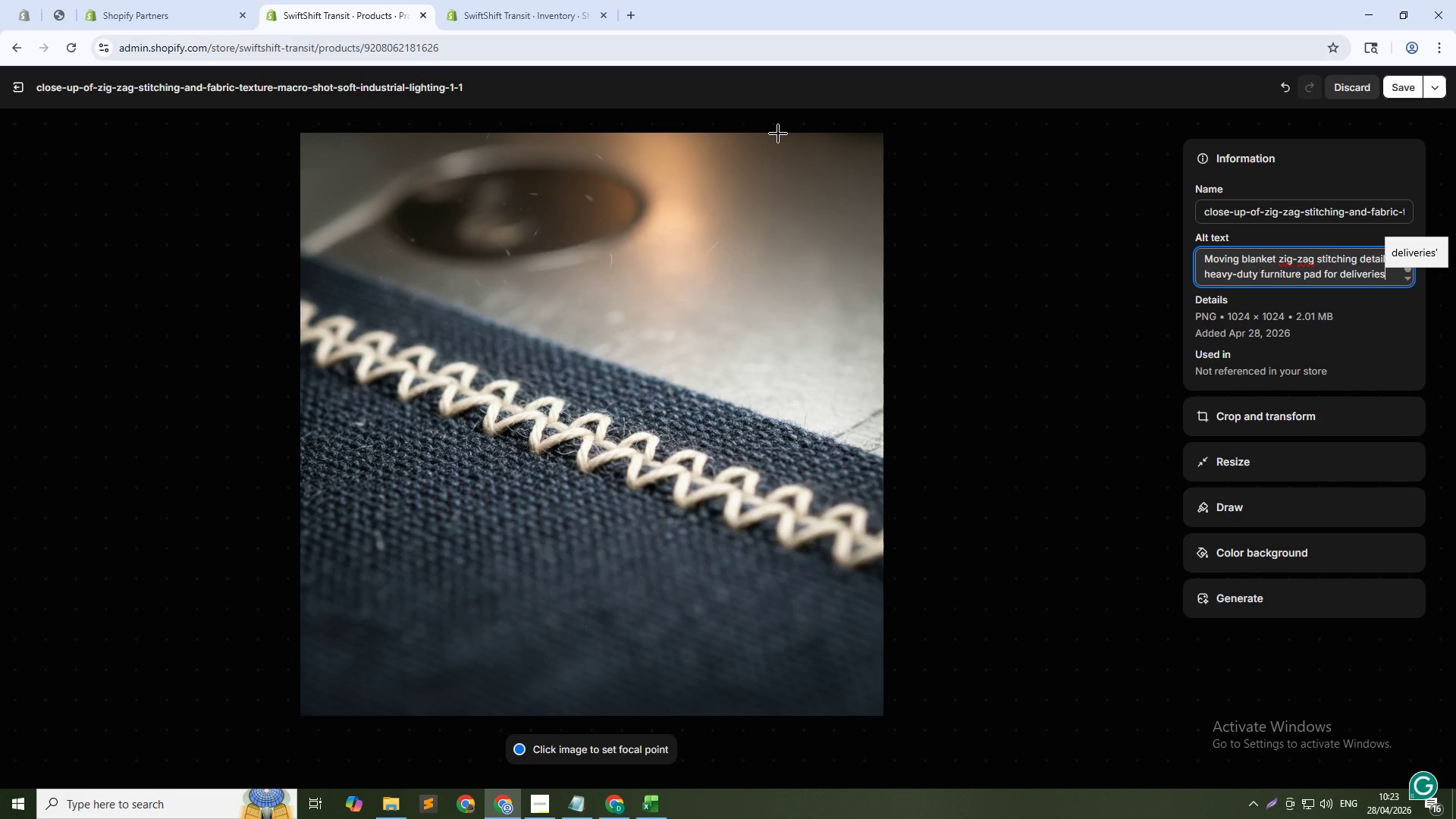 
scroll: coordinate [778, 133], scroll_direction: up, amount: 1.0
 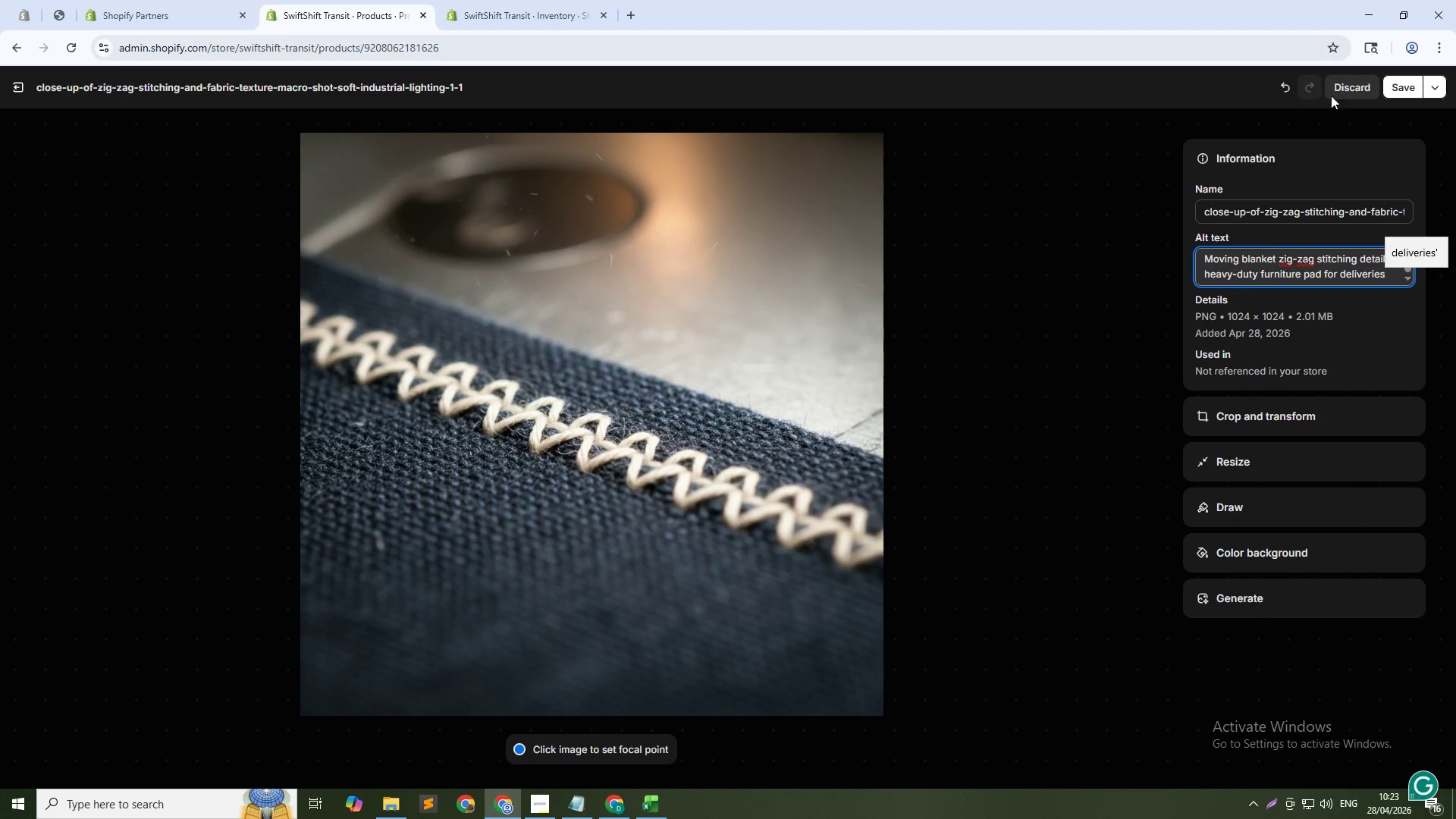 
left_click([1402, 86])
 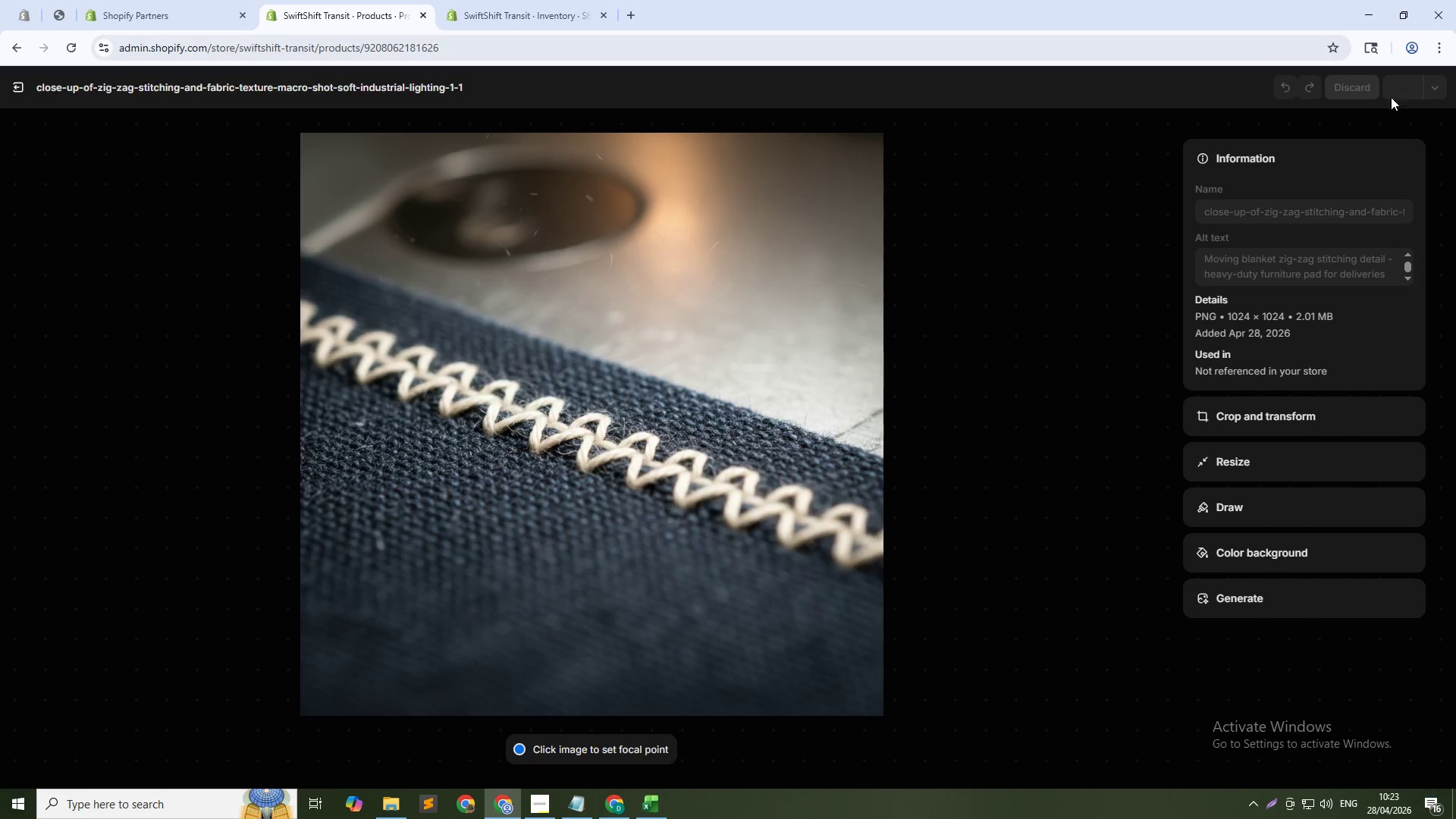 
mouse_move([1367, 124])
 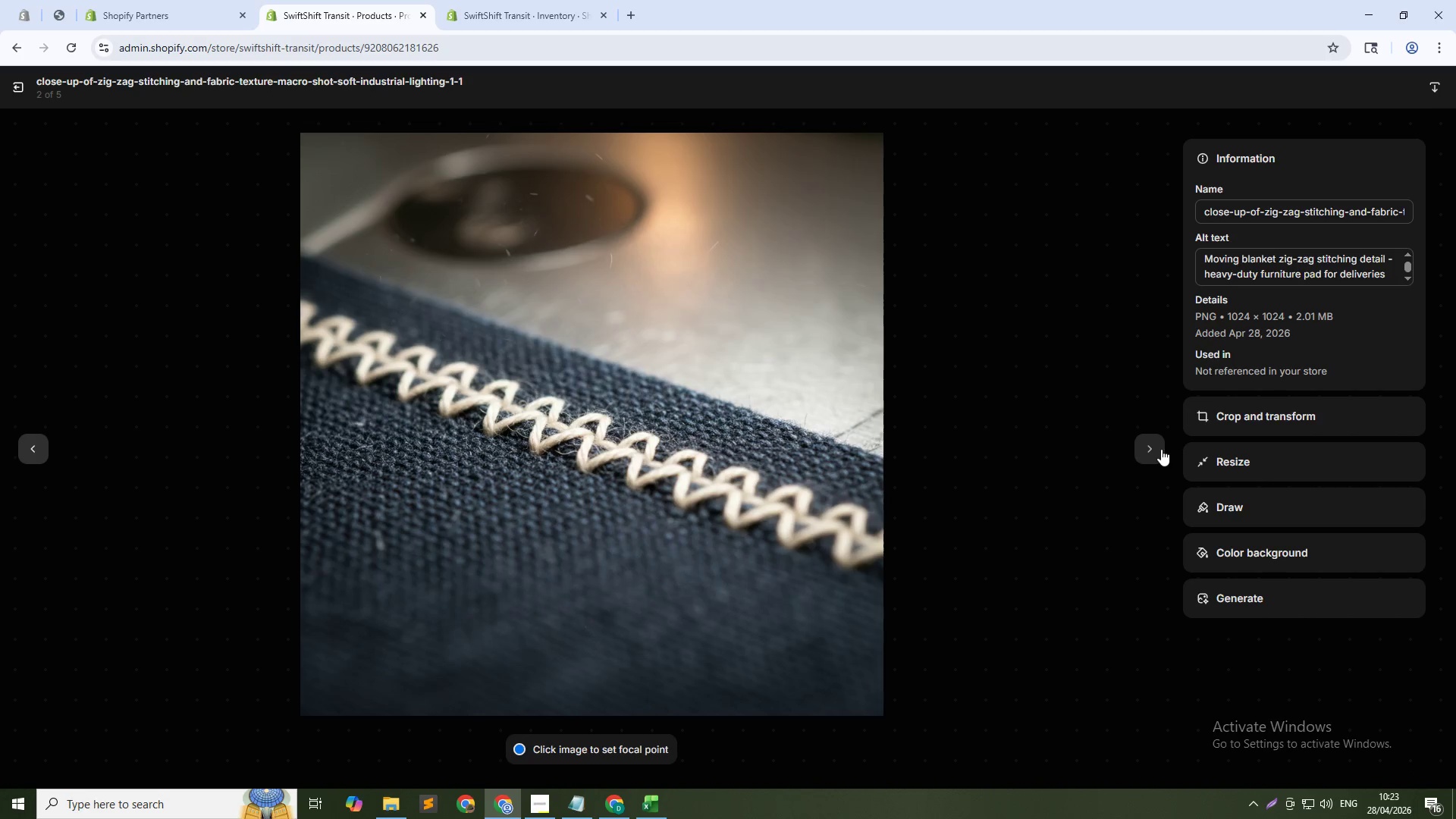 
left_click([1159, 453])
 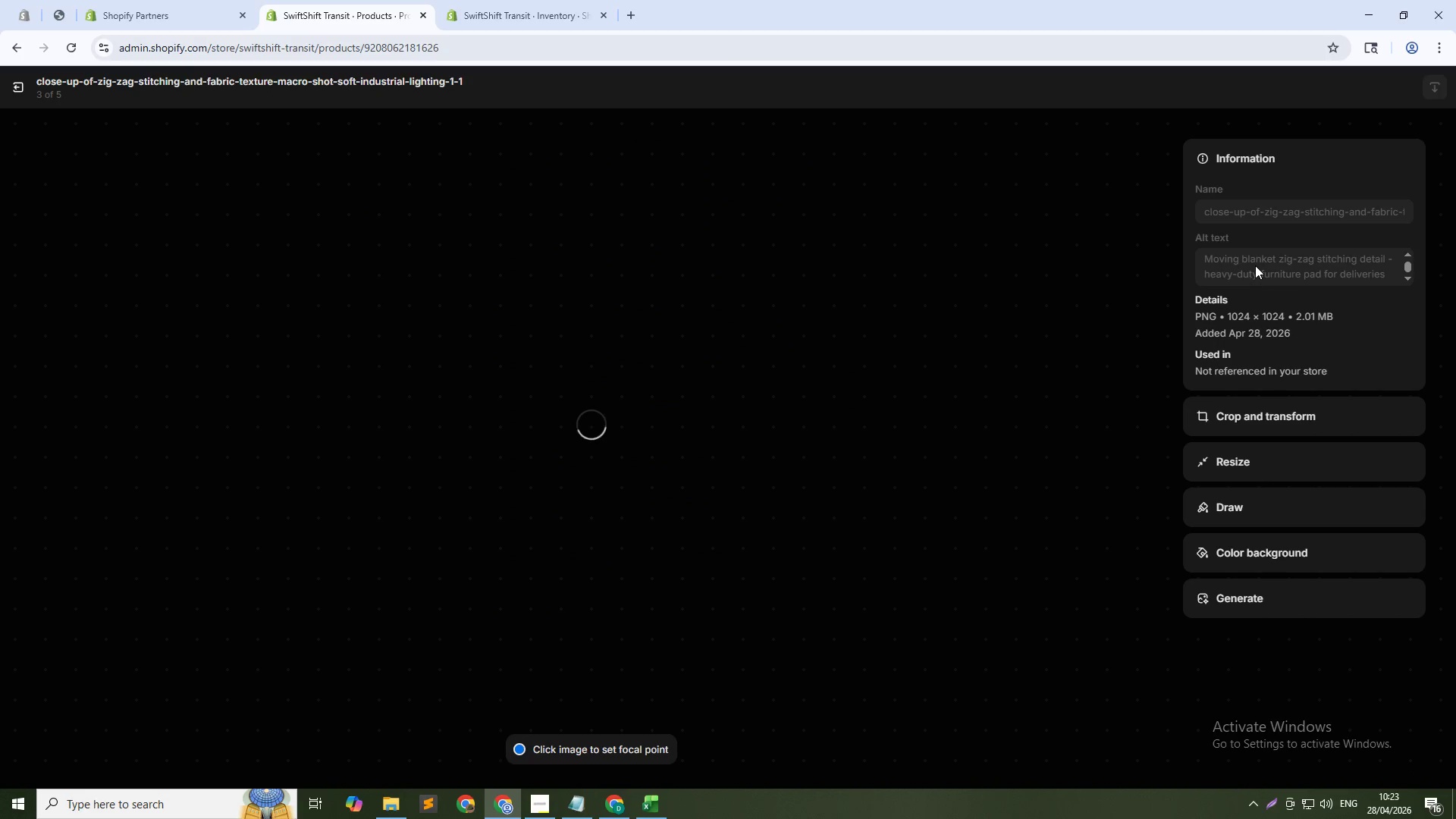 
left_click([1253, 265])
 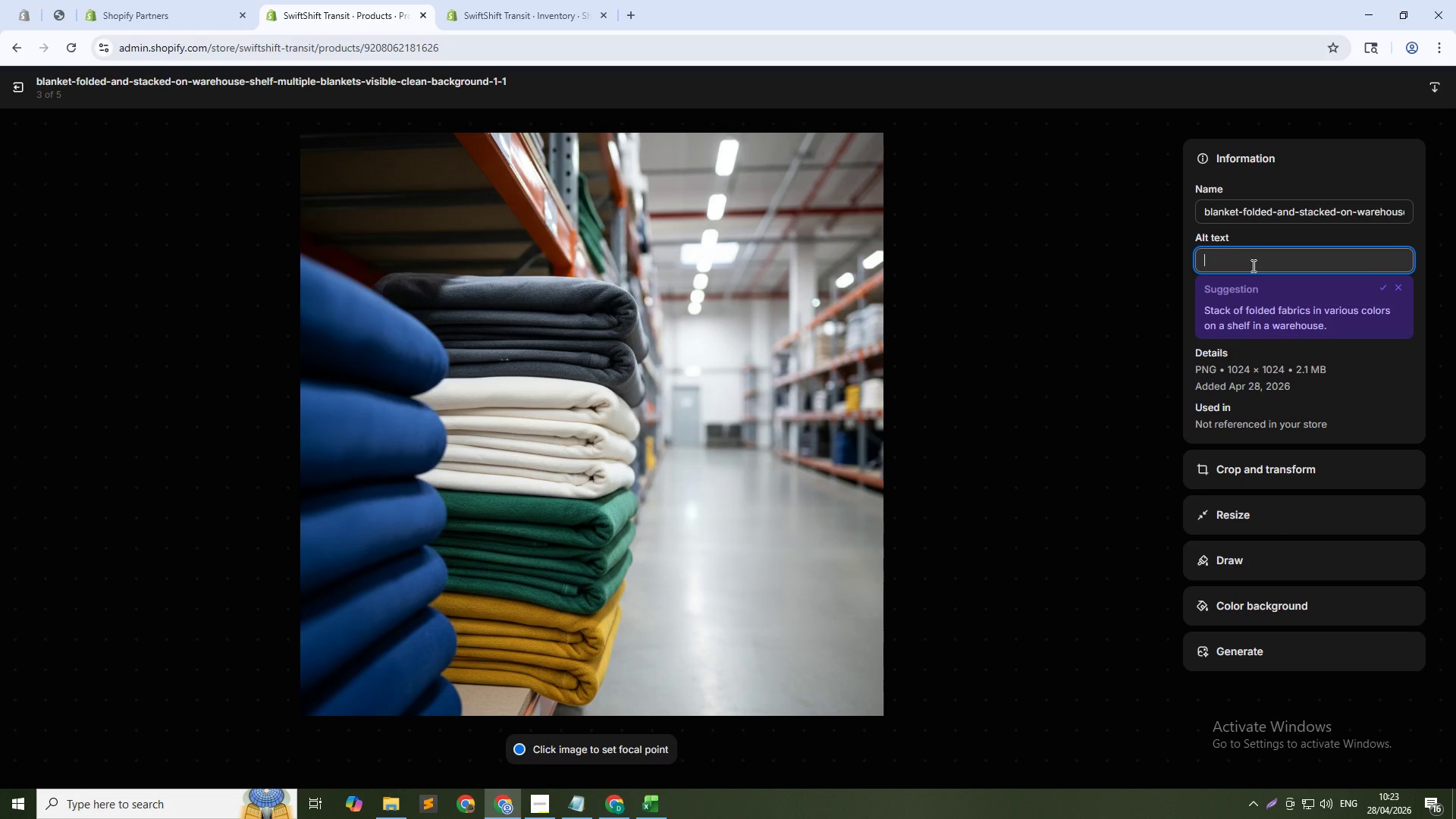 
type(Stacked moving blankets - protective gear for courier and moving services)
 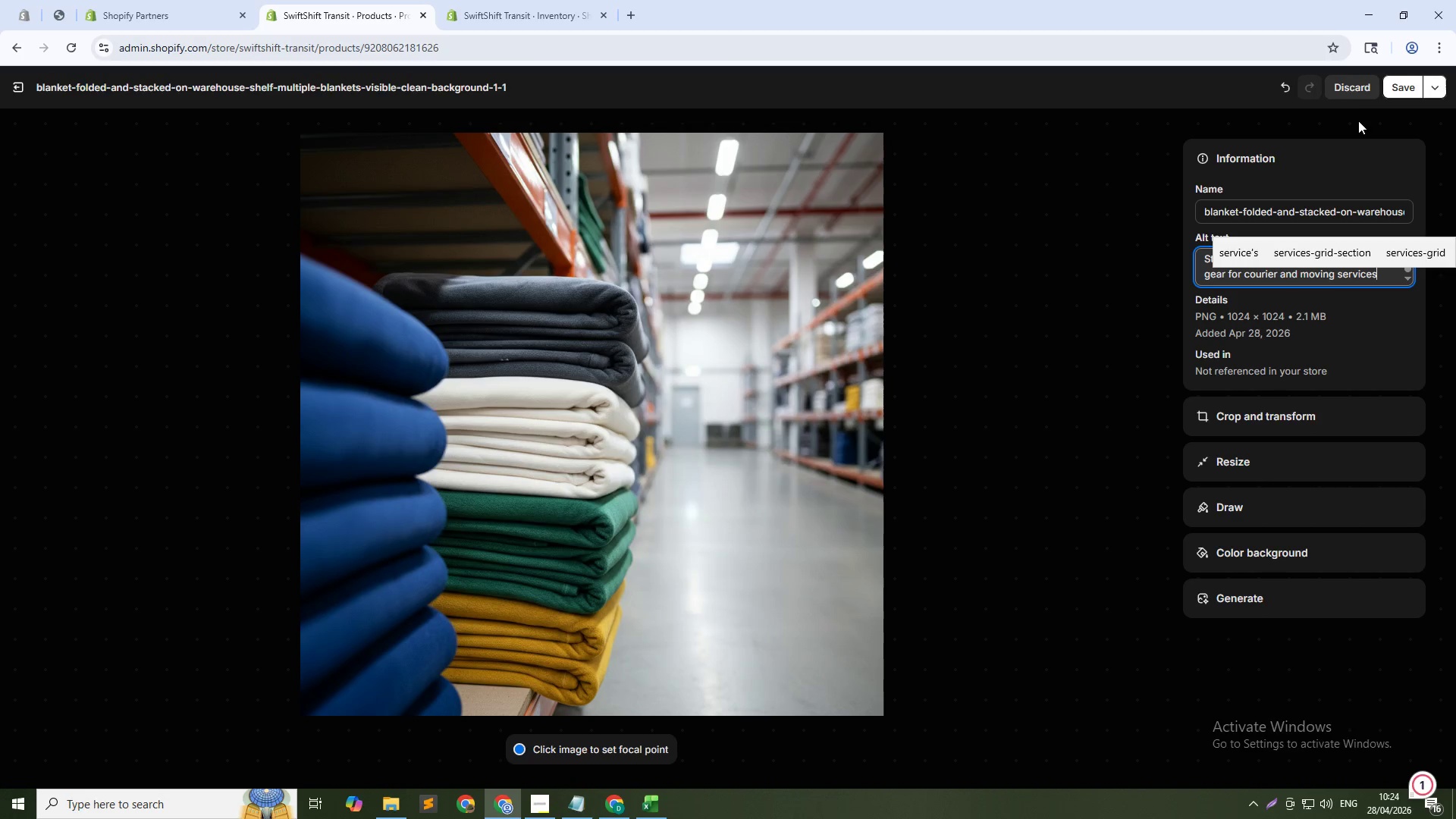 
left_click([1389, 89])
 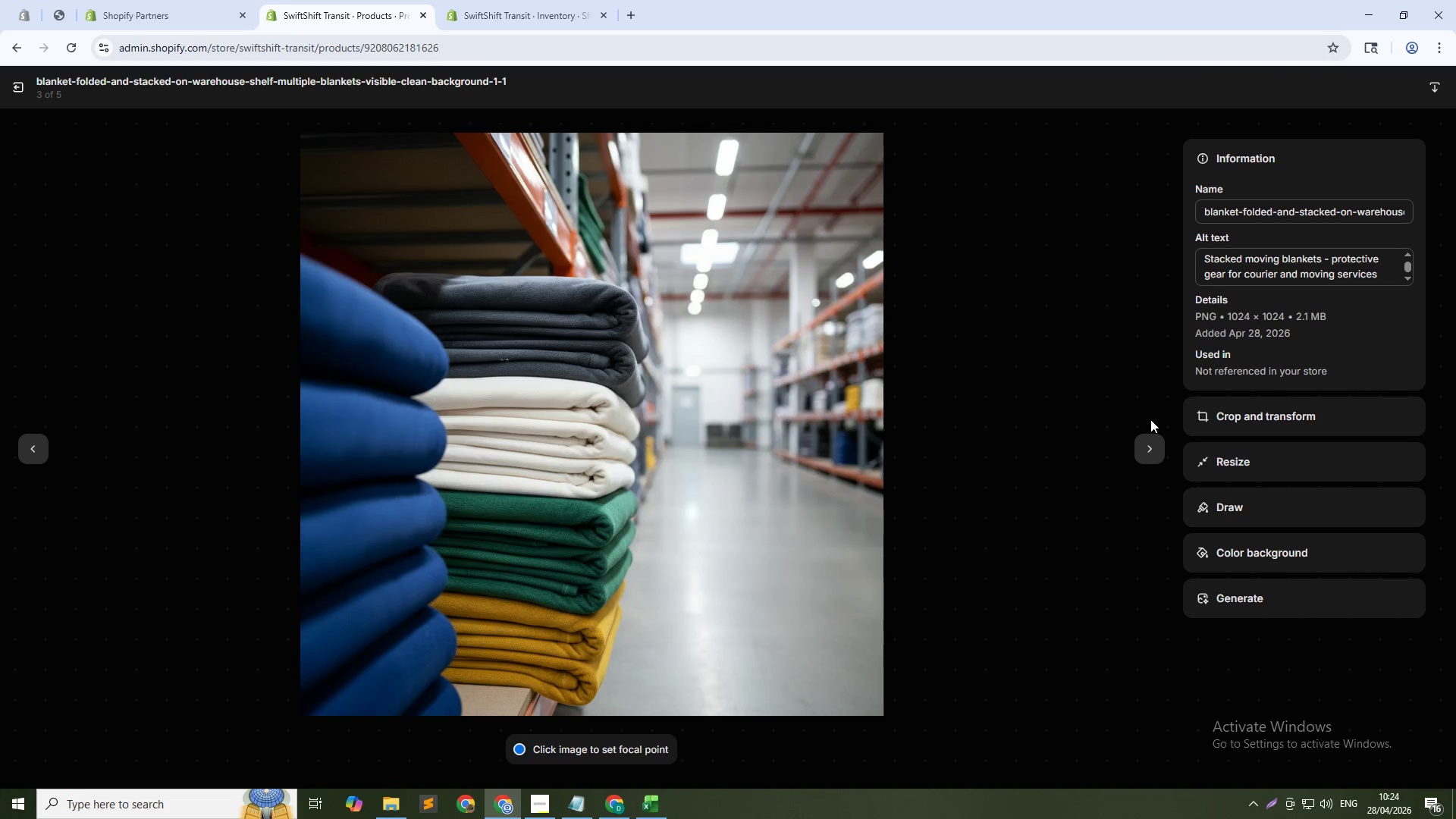 
left_click([1150, 442])
 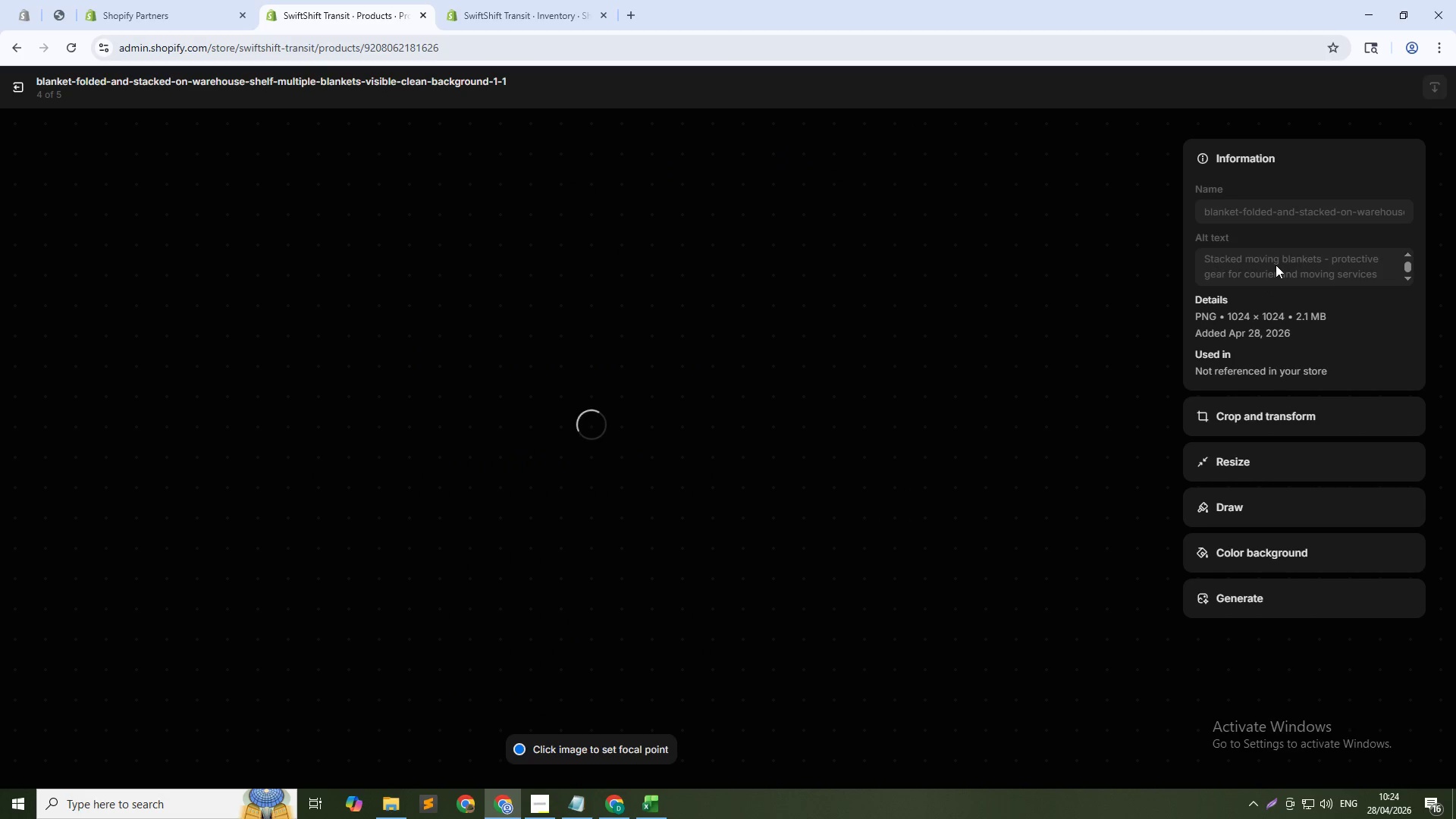 
left_click([1281, 259])
 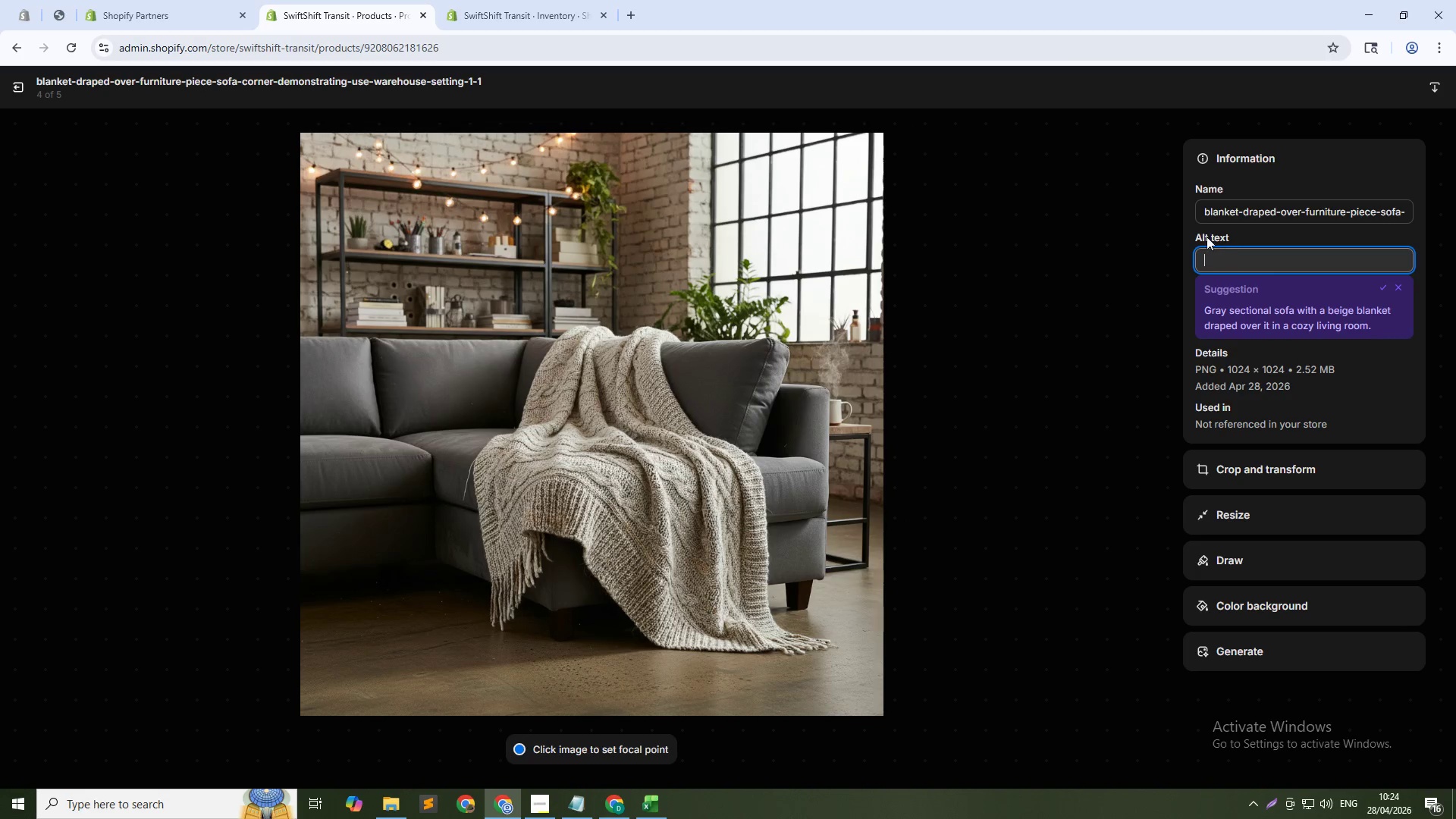 
type(Moving blanket protecting u)
key(Backspace)
type(fur)
key(Backspace)
key(Backspace)
key(Backspace)
key(Backspace)
type(fur)
 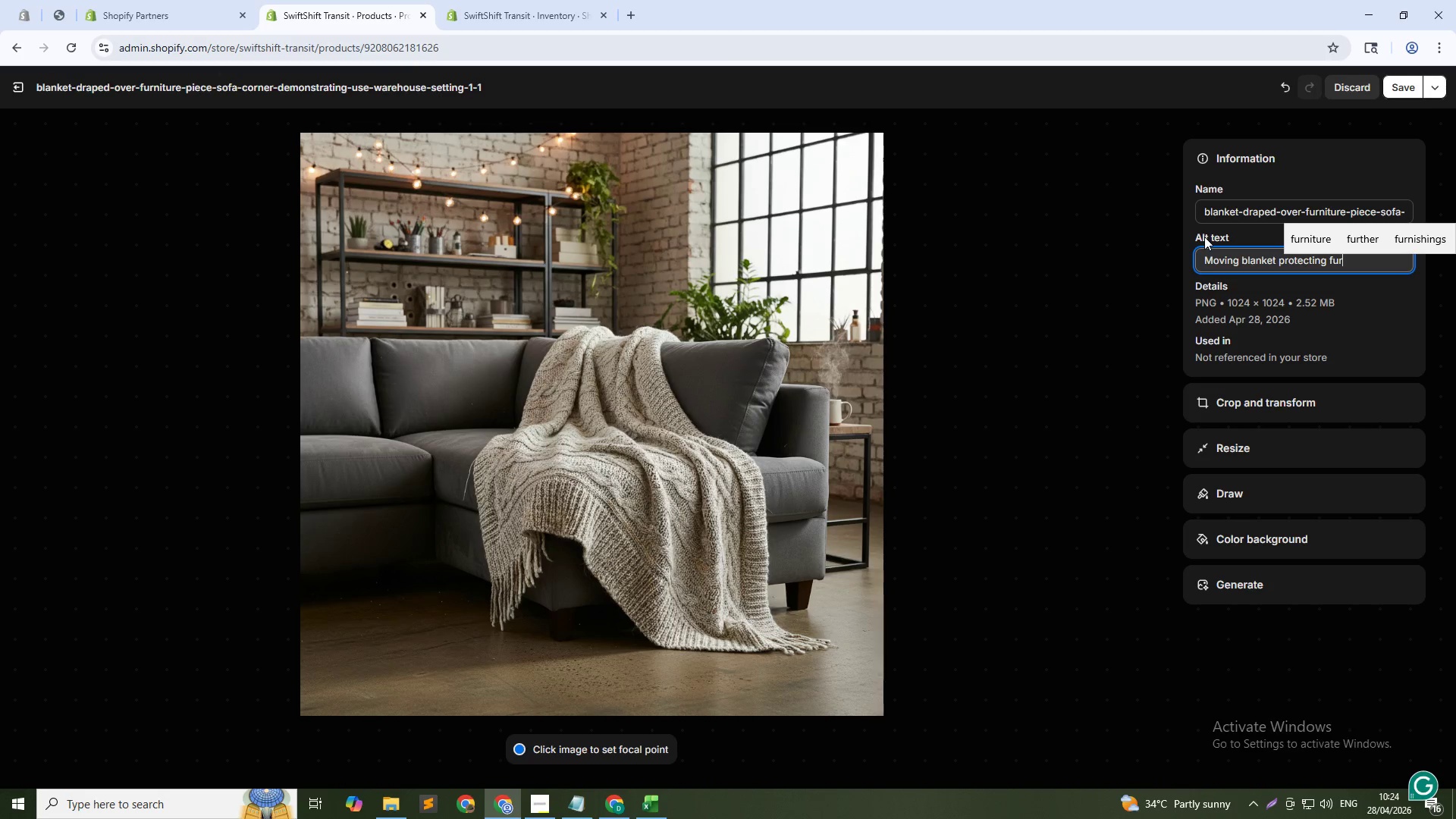 
type(niture during transit - professional cargo gear)
 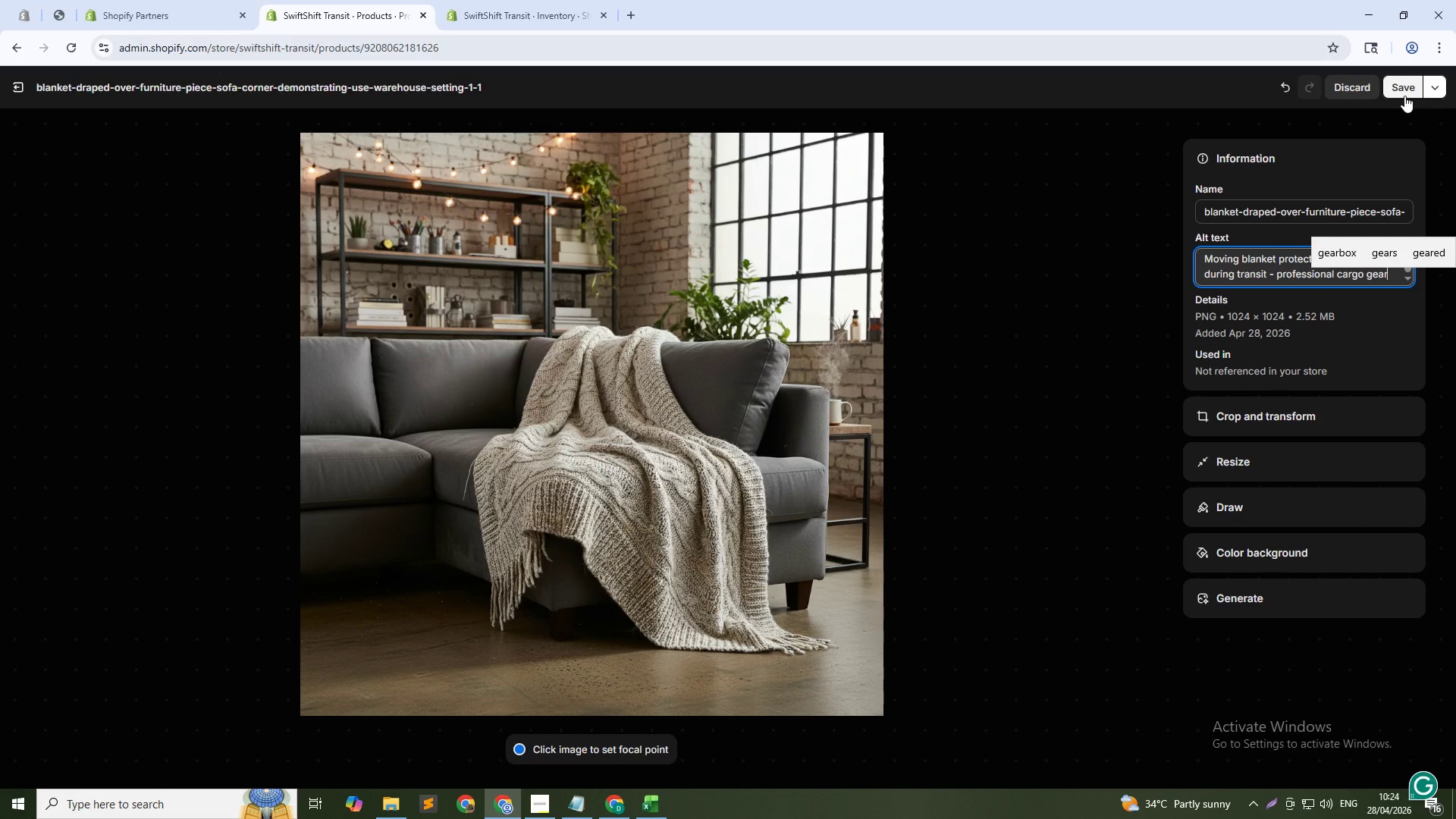 
left_click([1402, 96])
 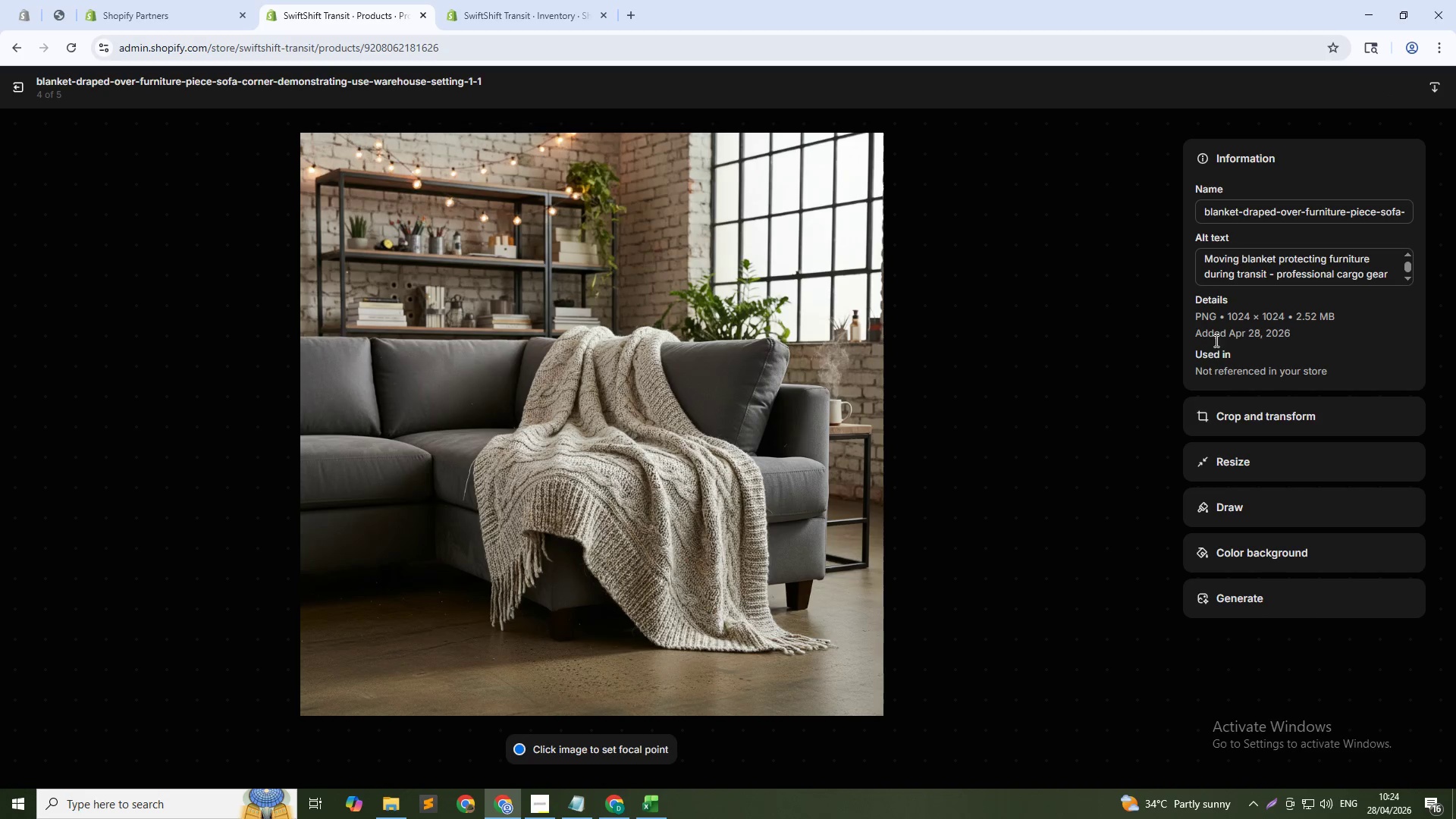 
left_click([1159, 447])
 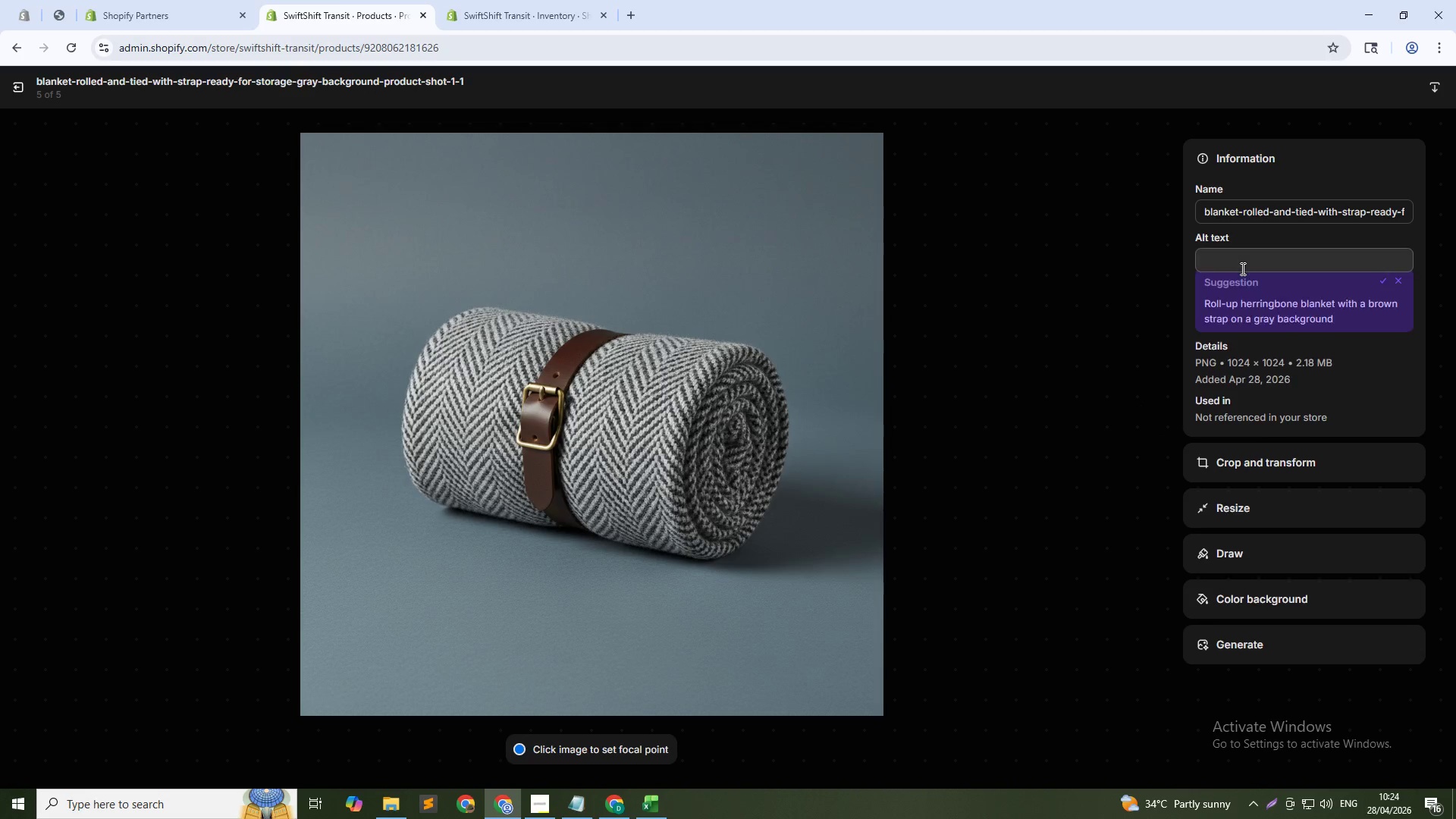 
left_click([1251, 262])
 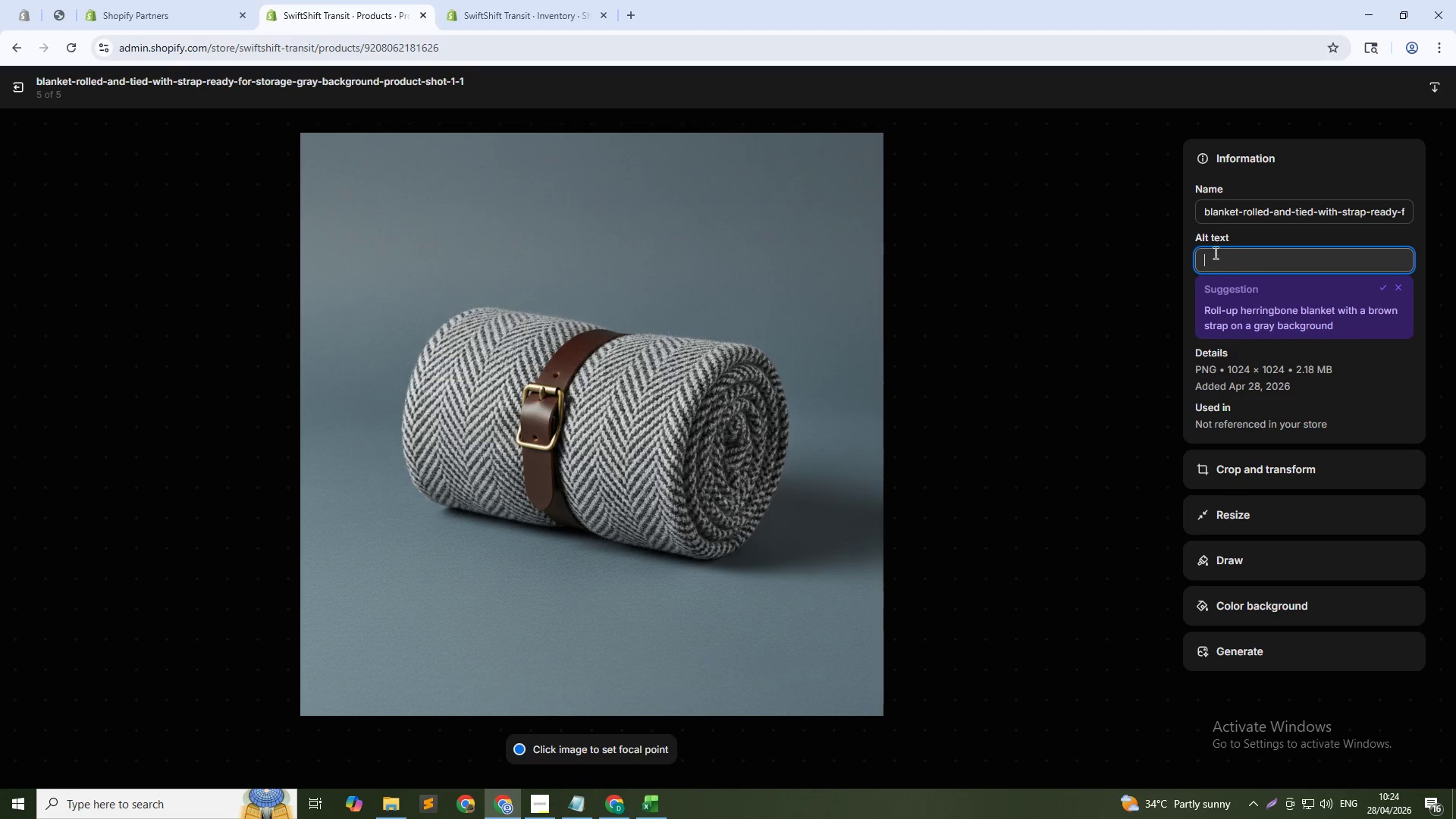 
type(Rooled moving )
 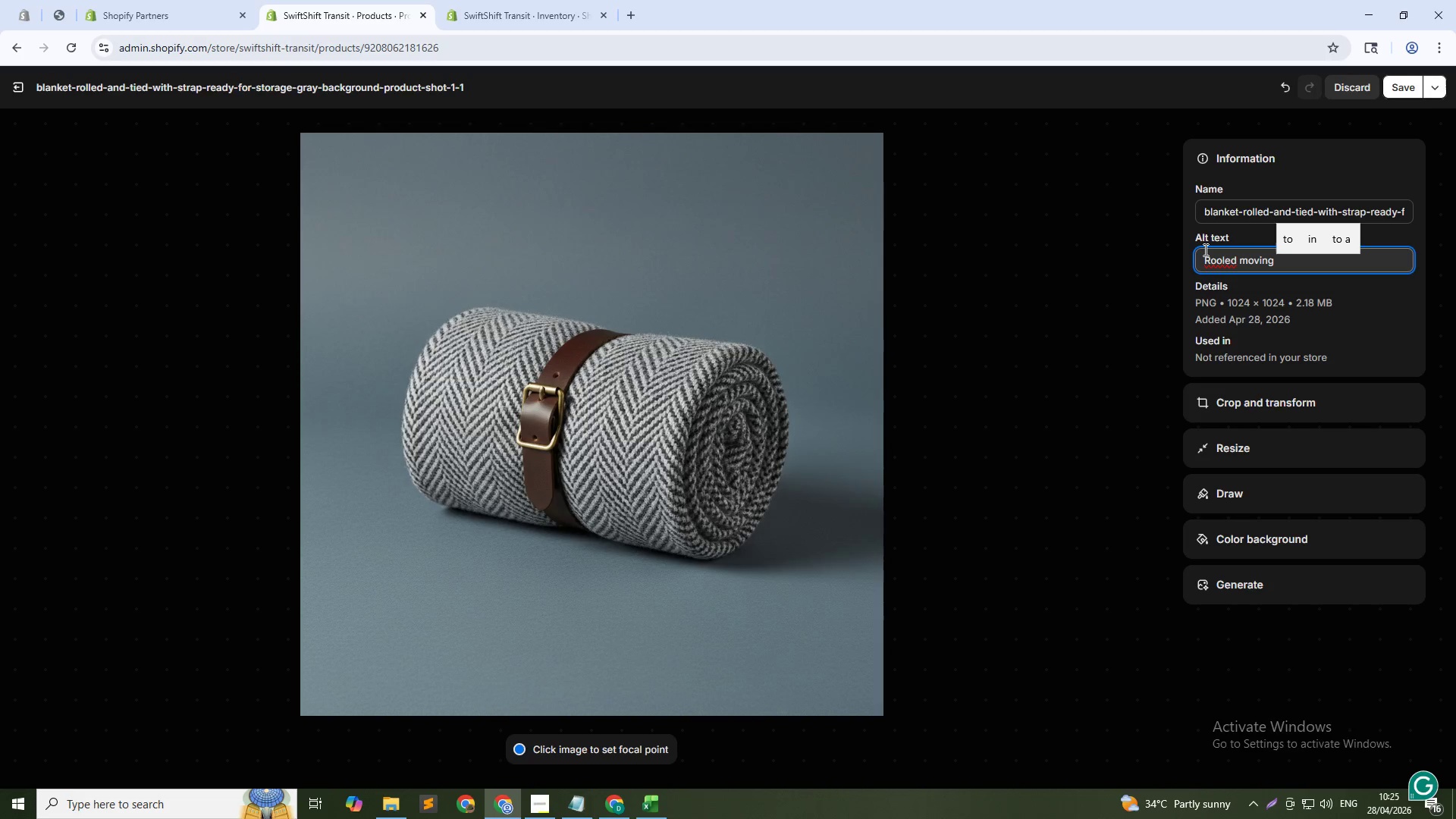 
wait(5.3)
 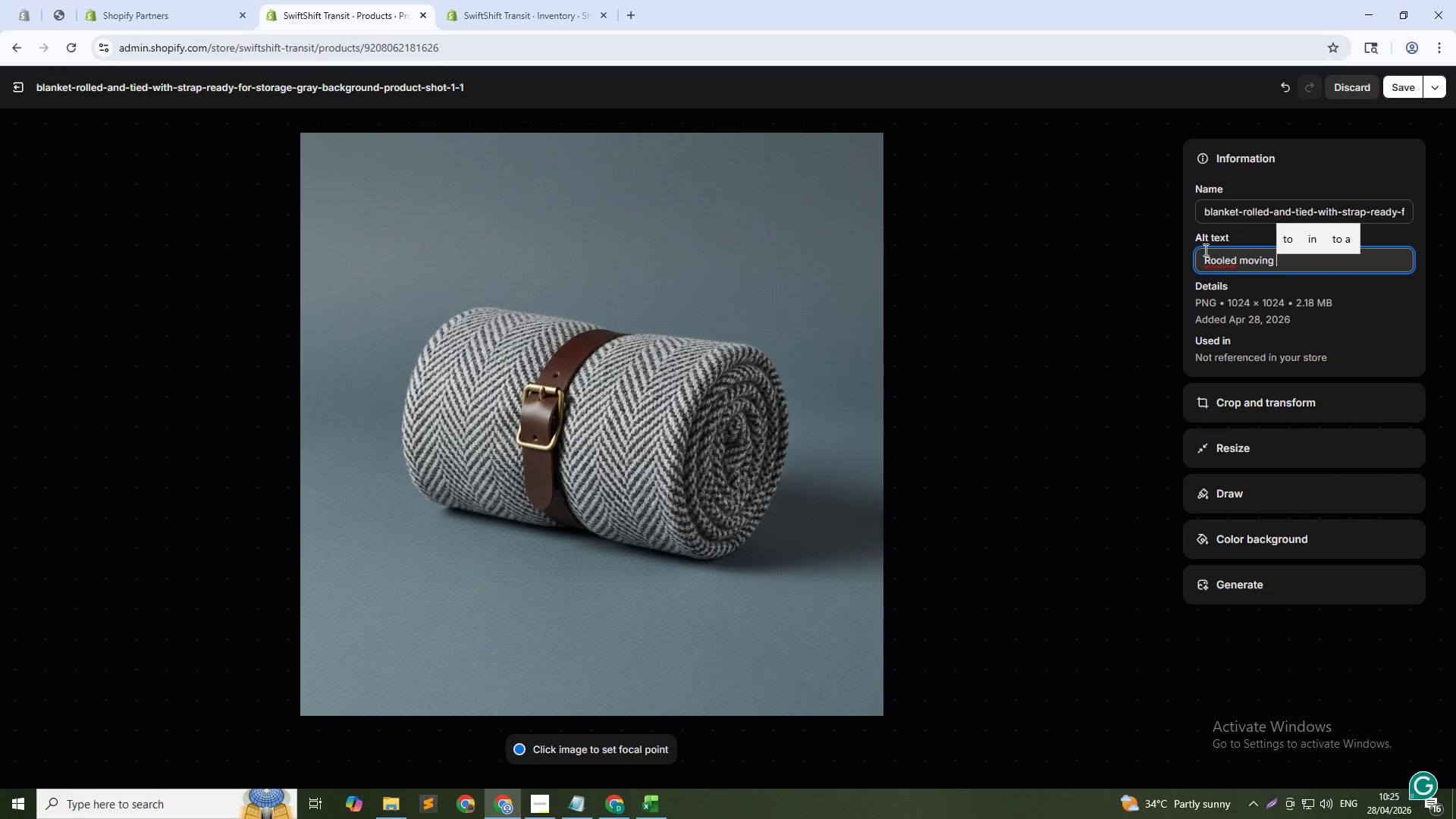 
hold_key(key=ArrowLeft, duration=0.81)
 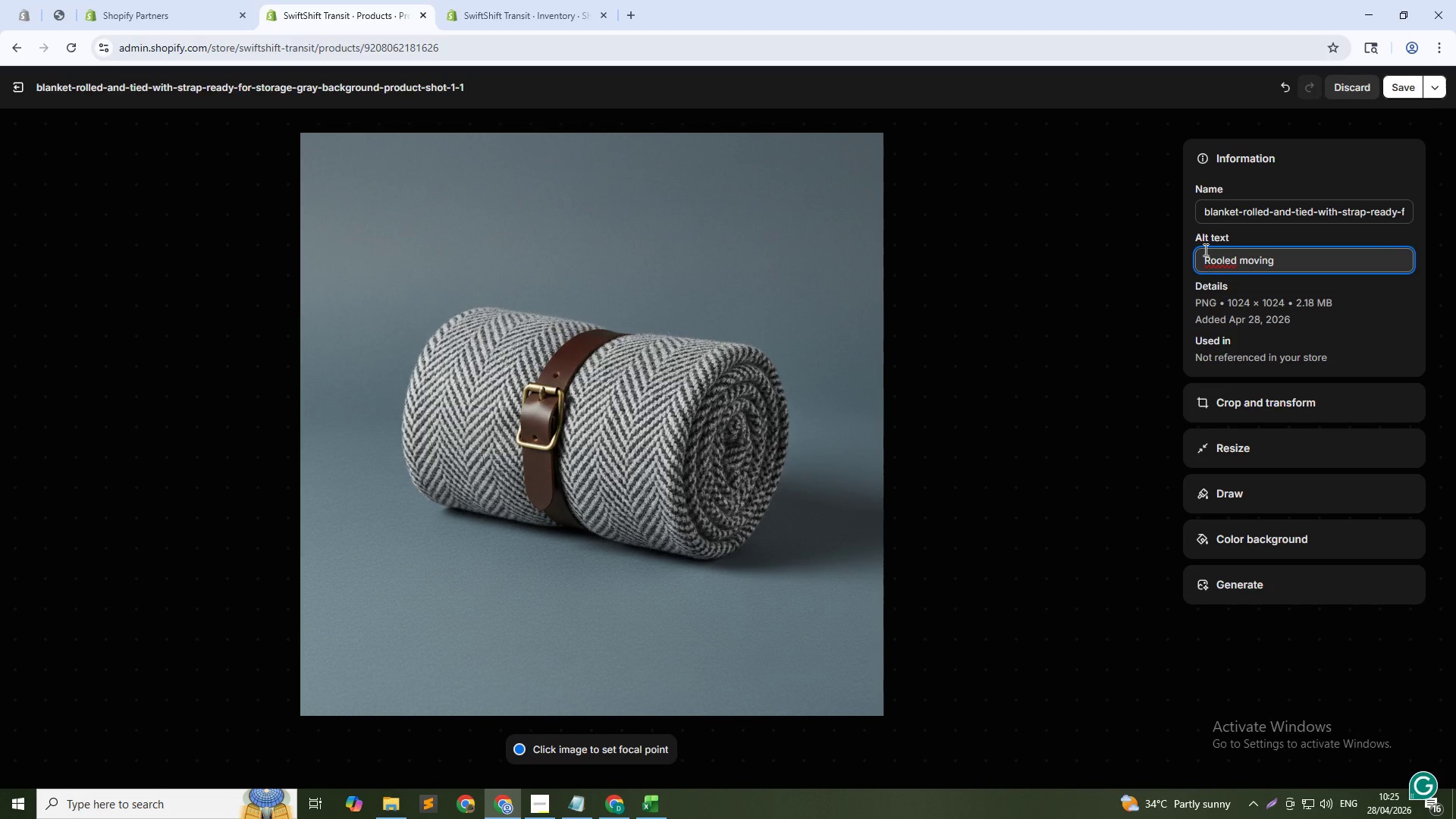 
key(Backspace)
 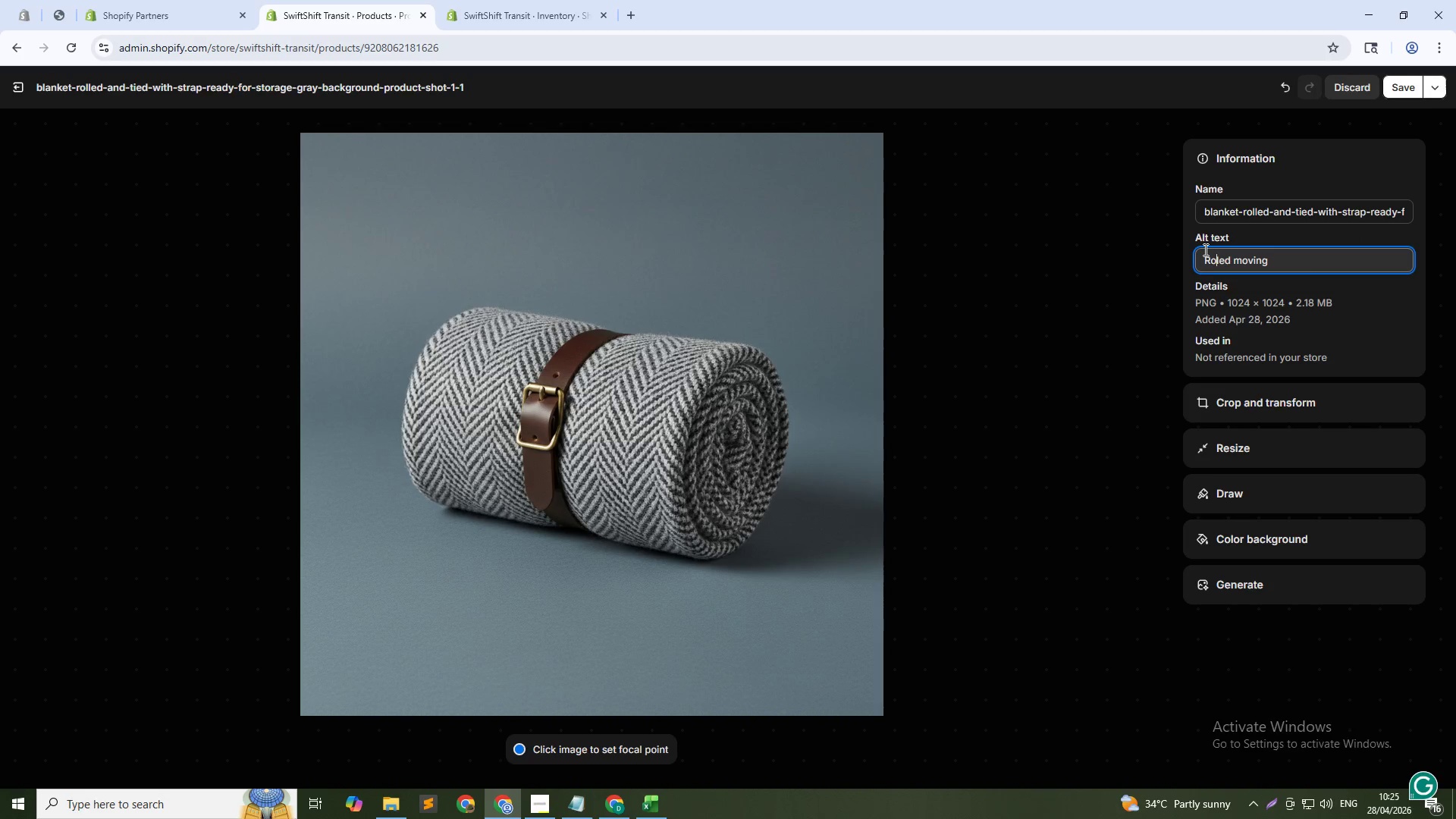 
key(L)
 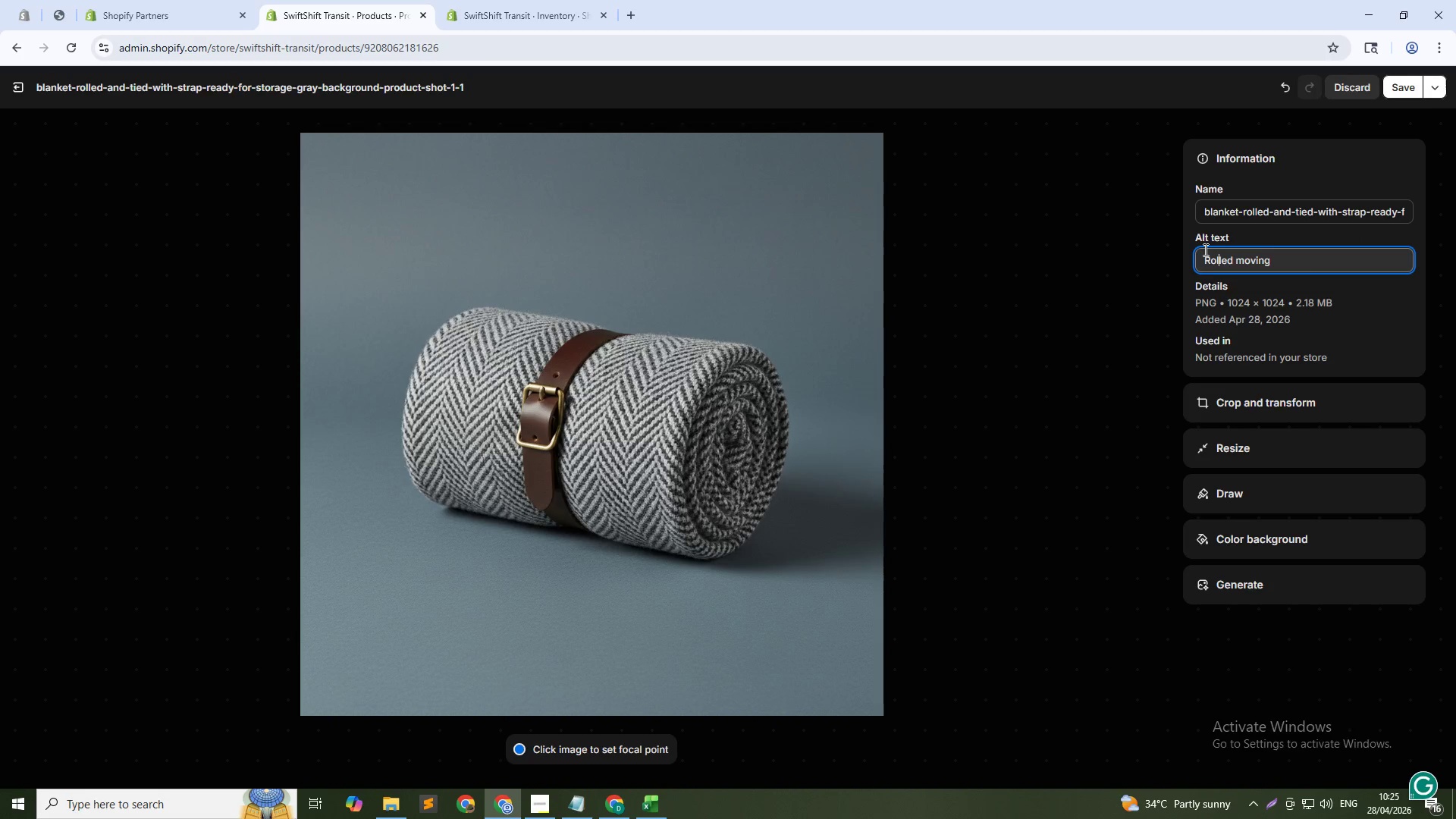 
key(ArrowDown)
 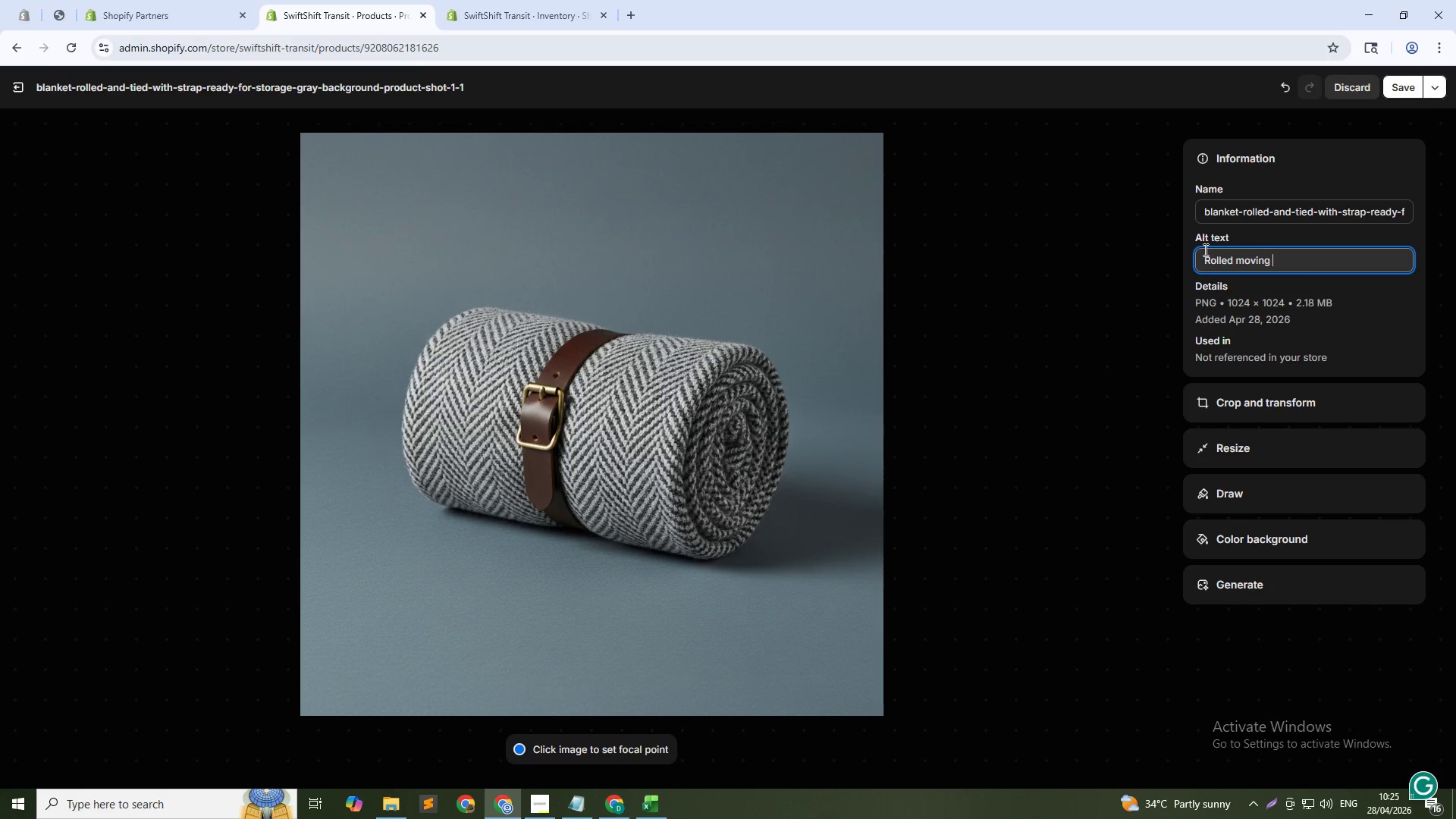 
type(blanket with strap - protective equipment for delivery drivers)
 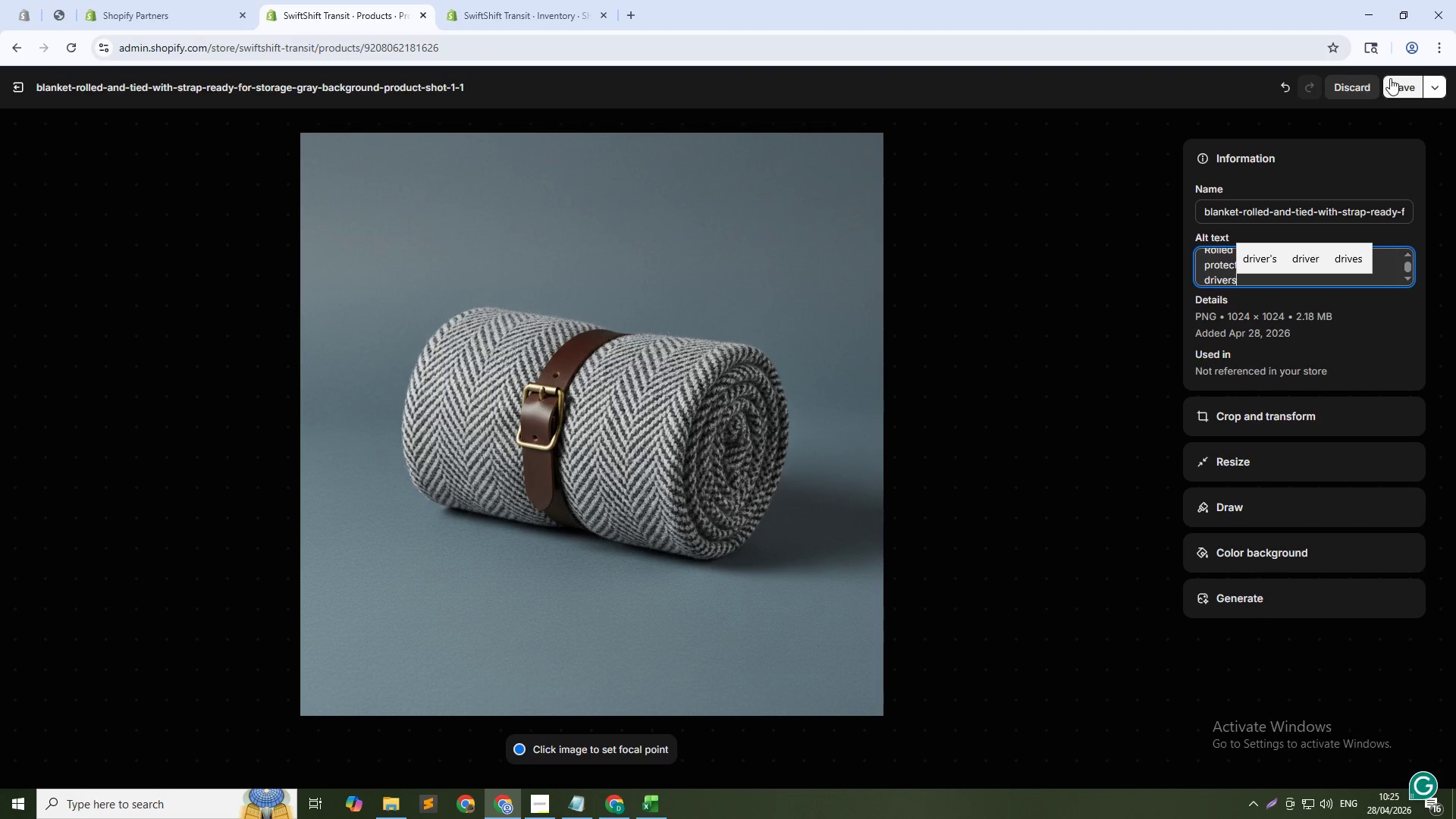 
left_click([1396, 82])
 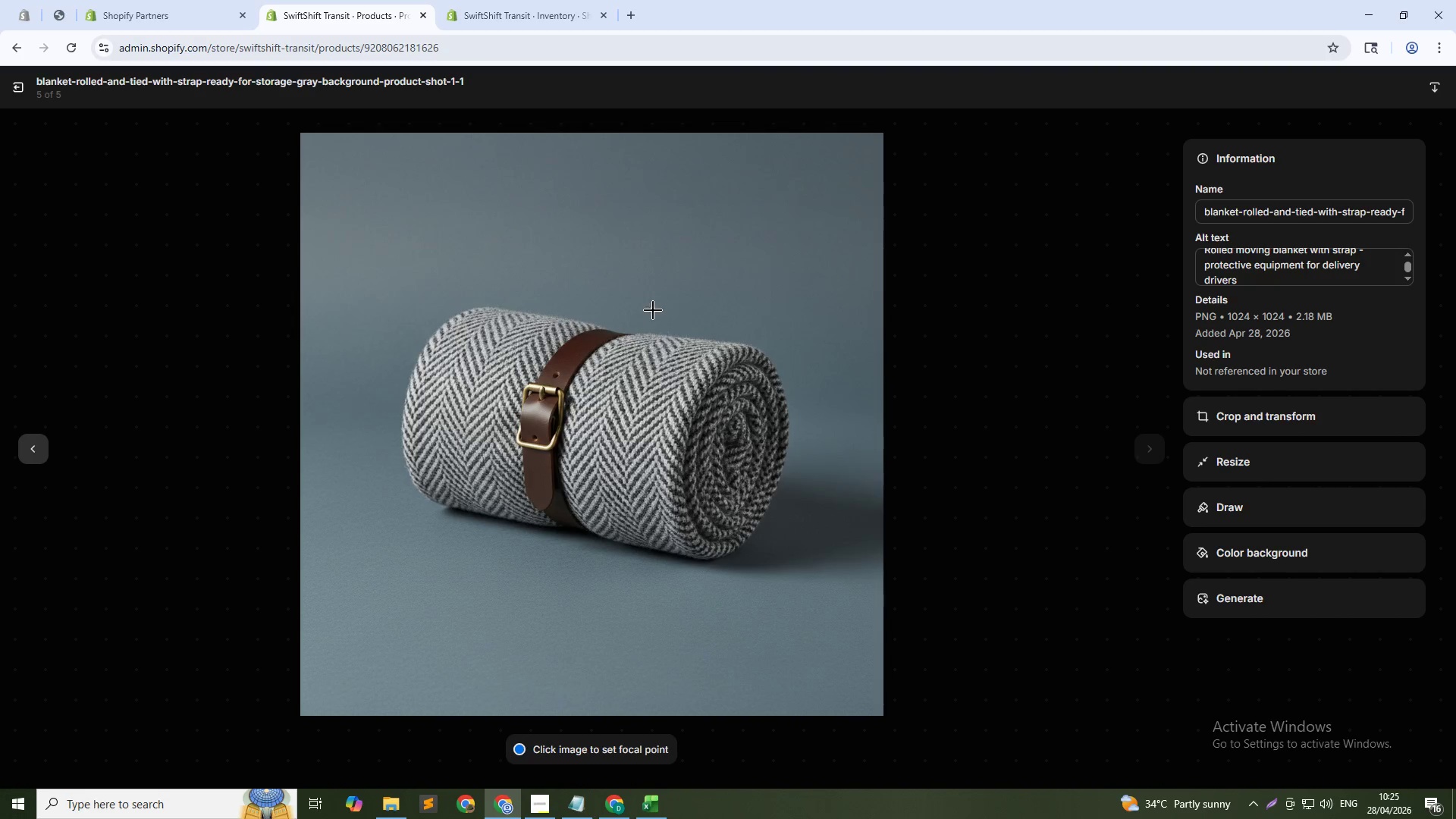 
wait(5.01)
 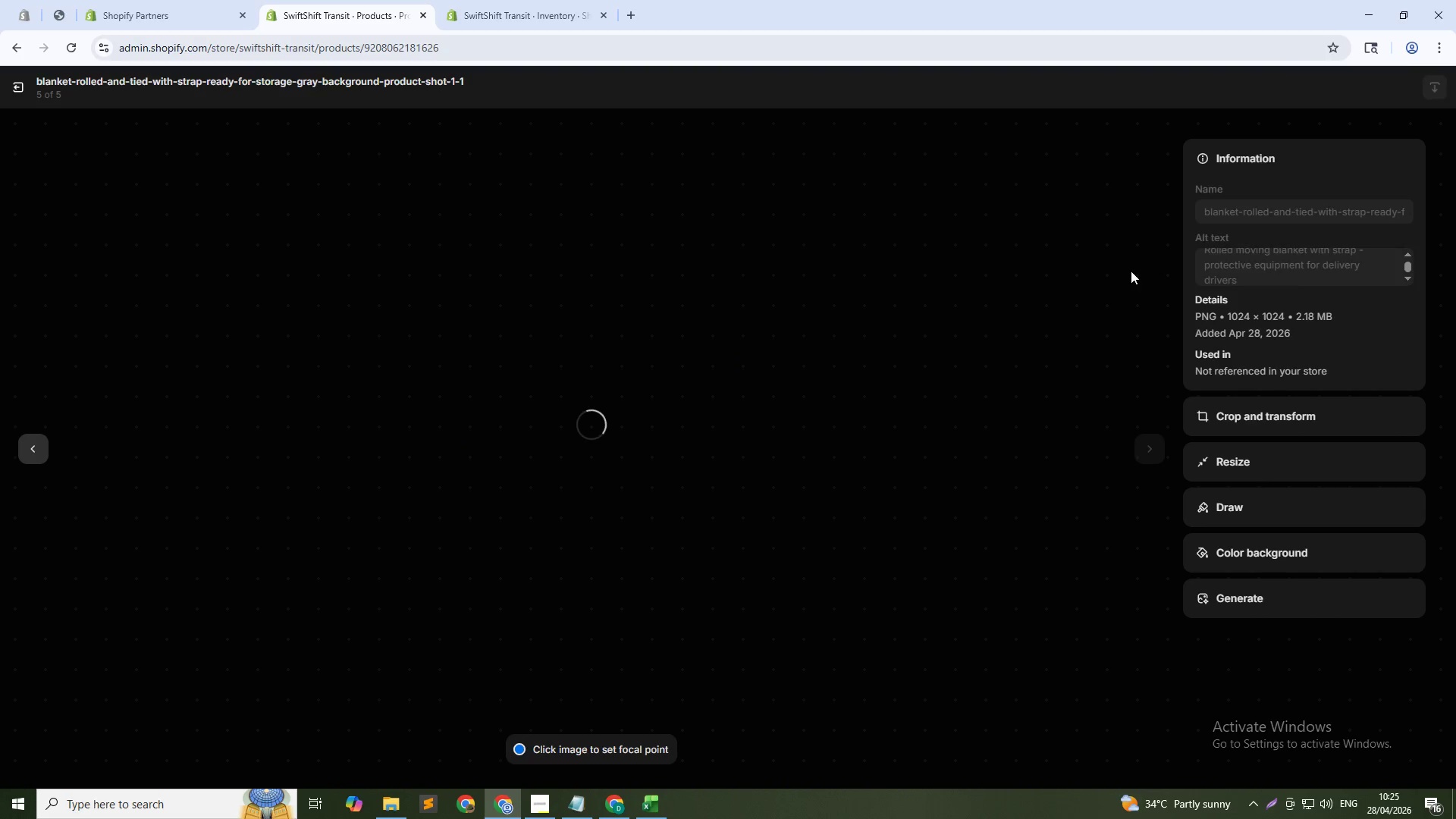 
left_click([18, 86])
 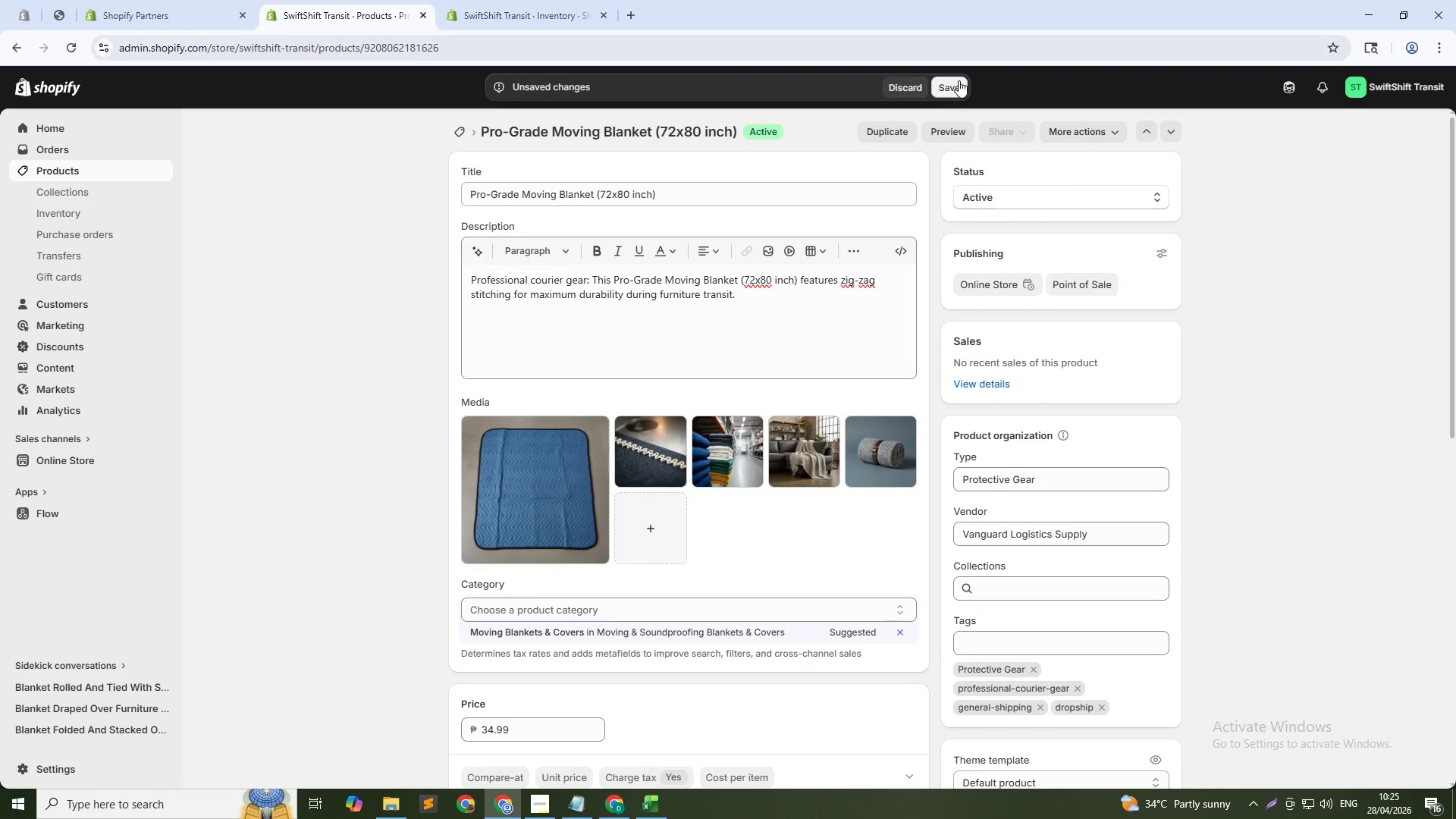 
left_click([959, 86])
 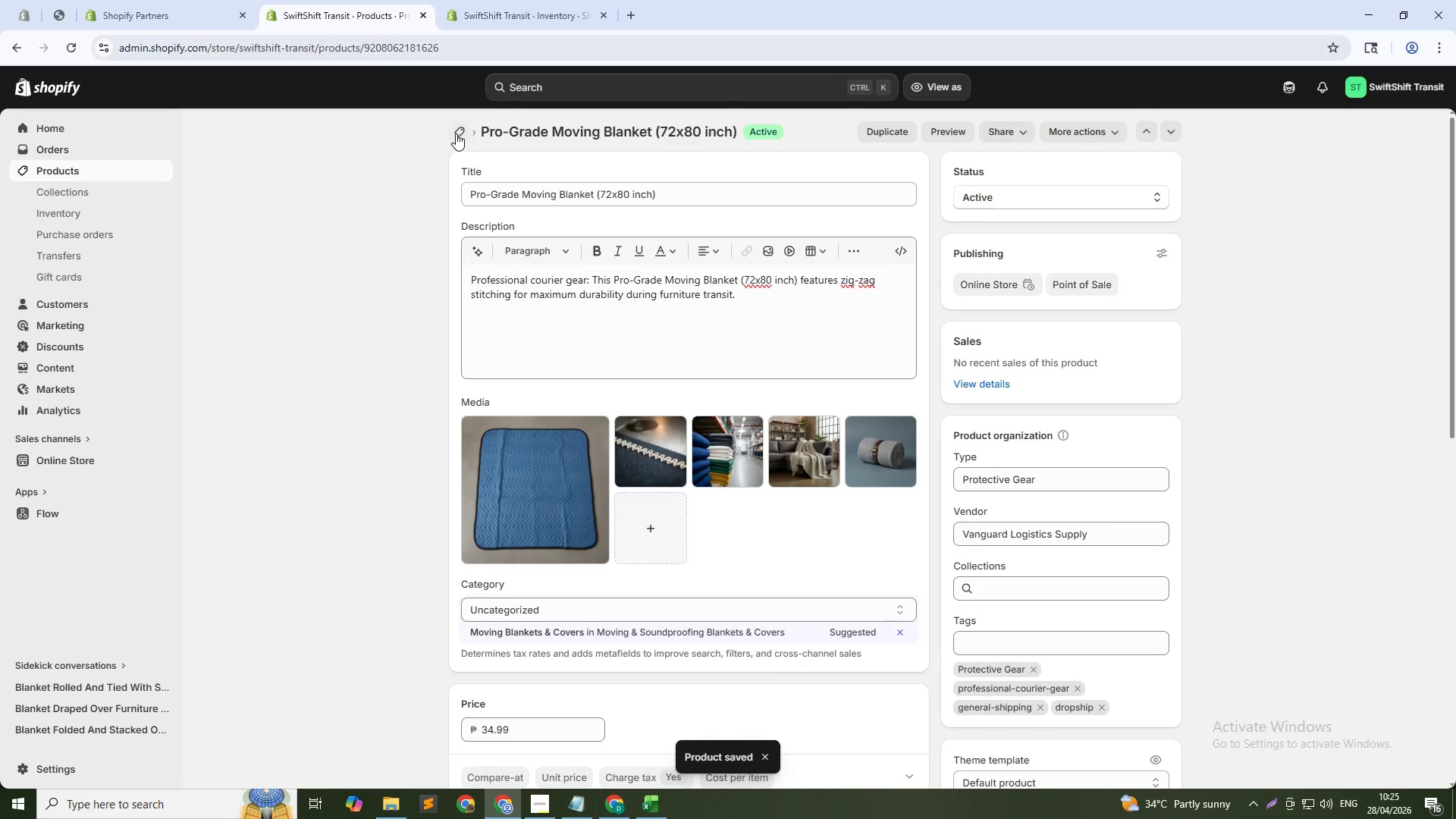 
wait(7.66)
 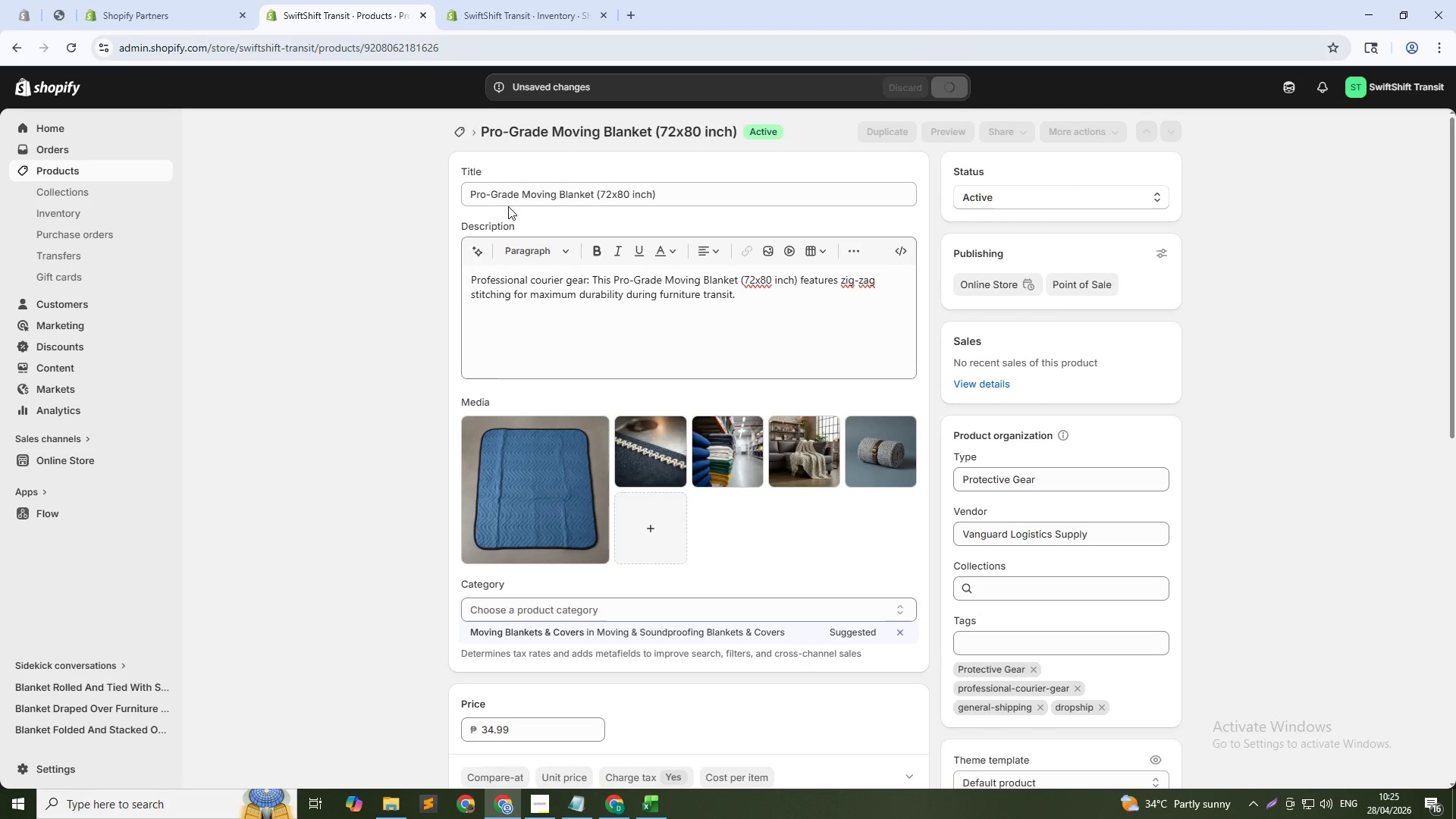 
left_click([456, 133])
 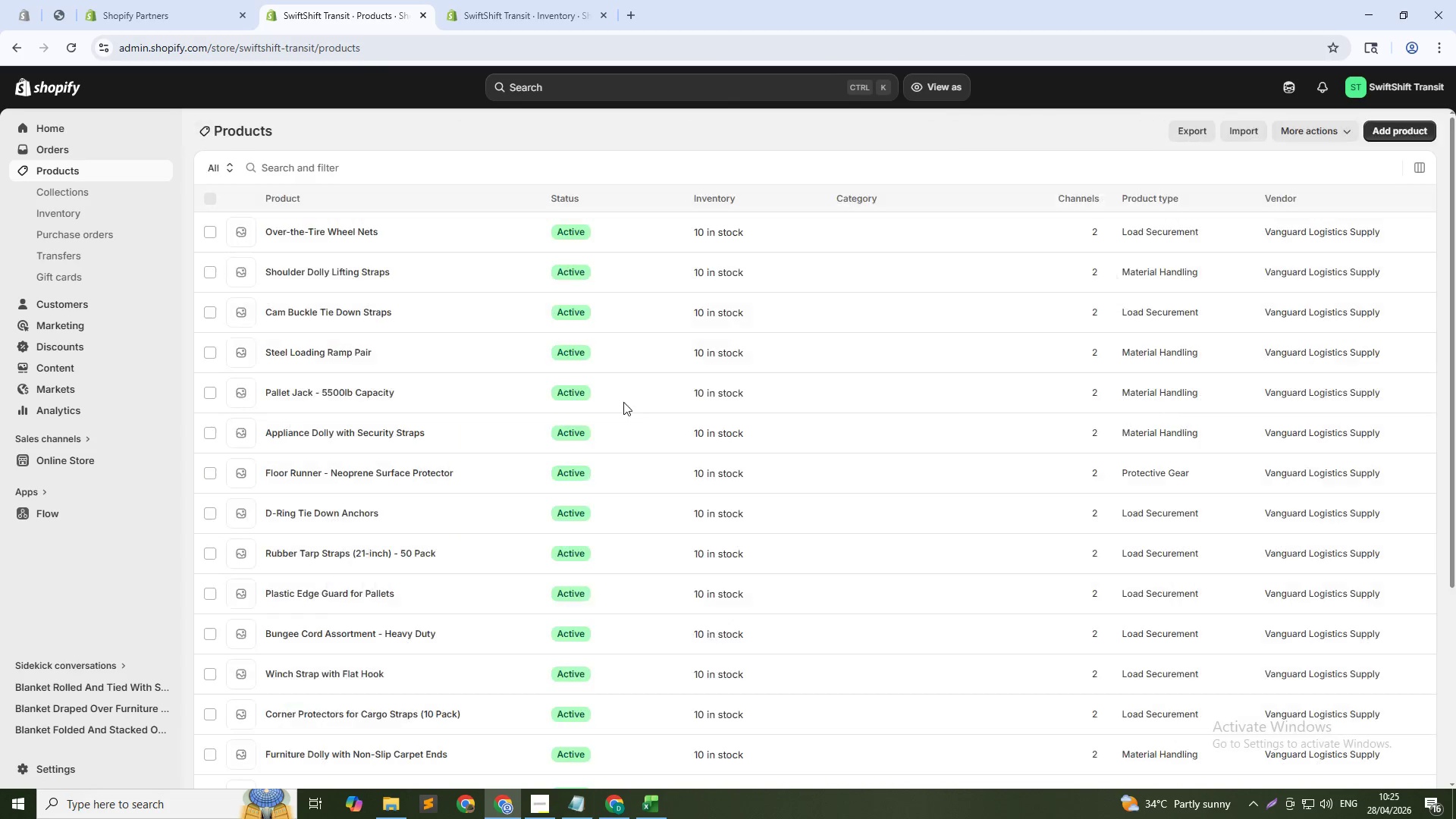 
scroll: coordinate [469, 632], scroll_direction: down, amount: 9.0
 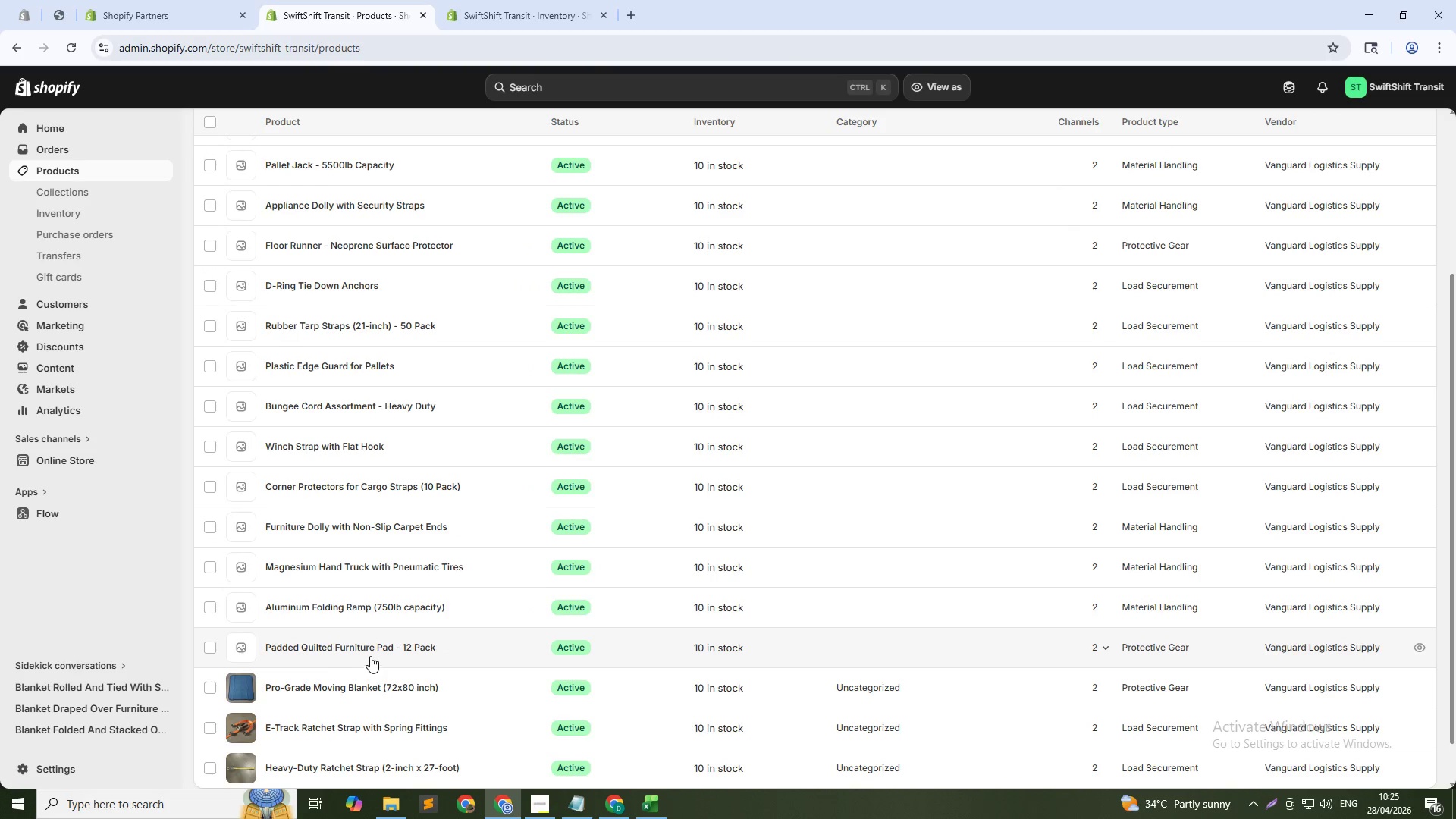 
left_click([371, 647])
 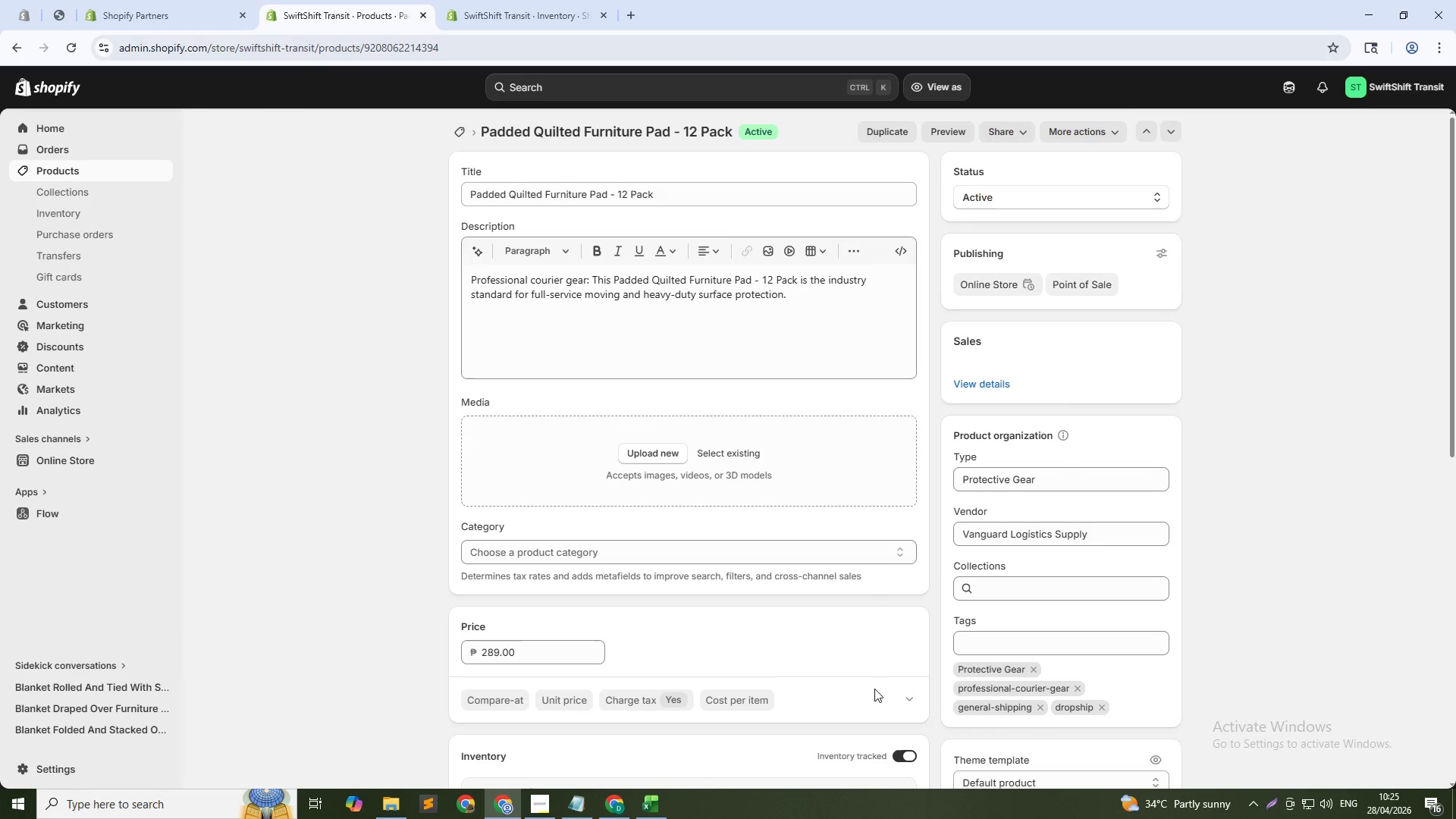 
left_click([730, 453])
 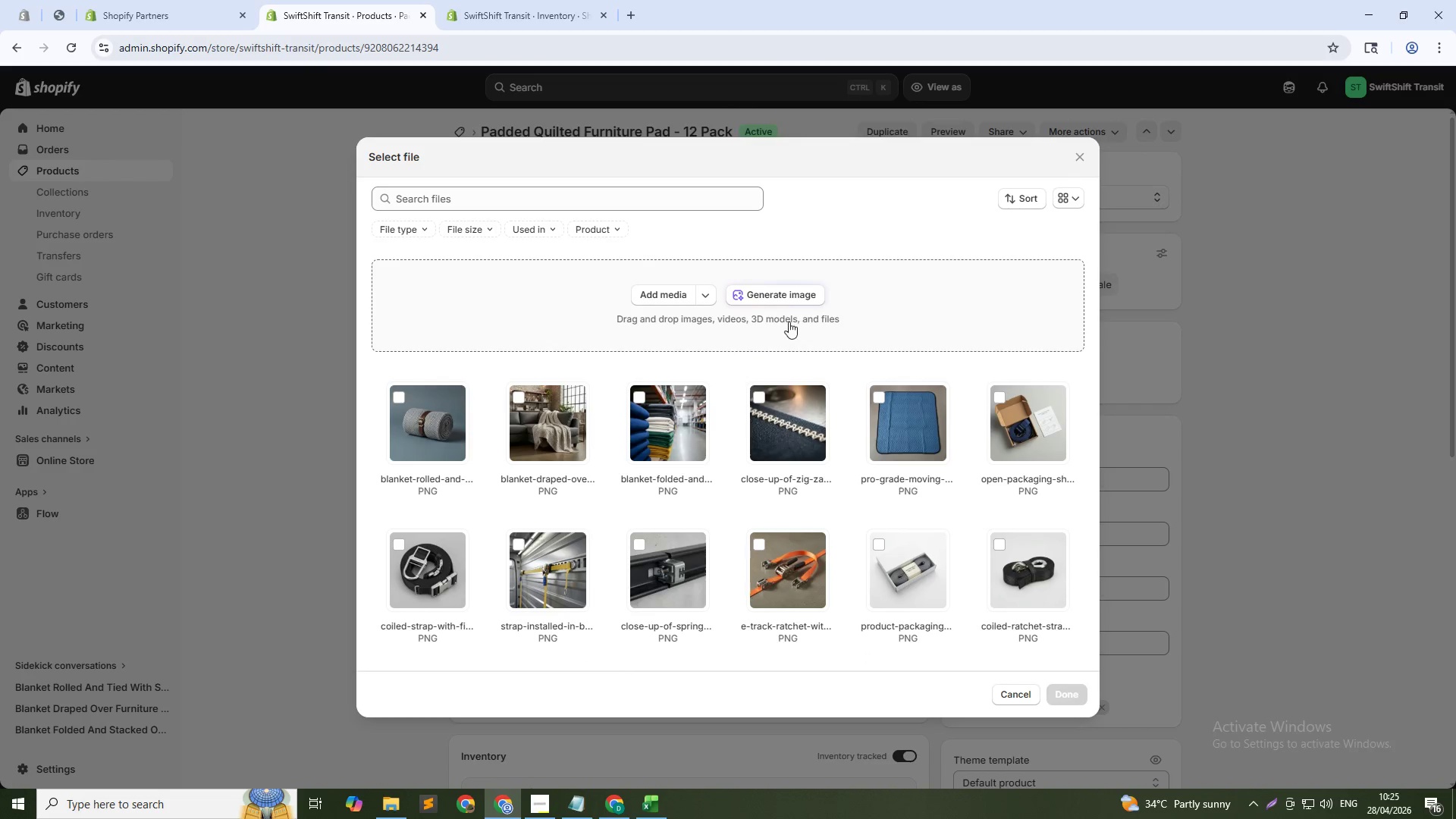 
left_click([789, 296])
 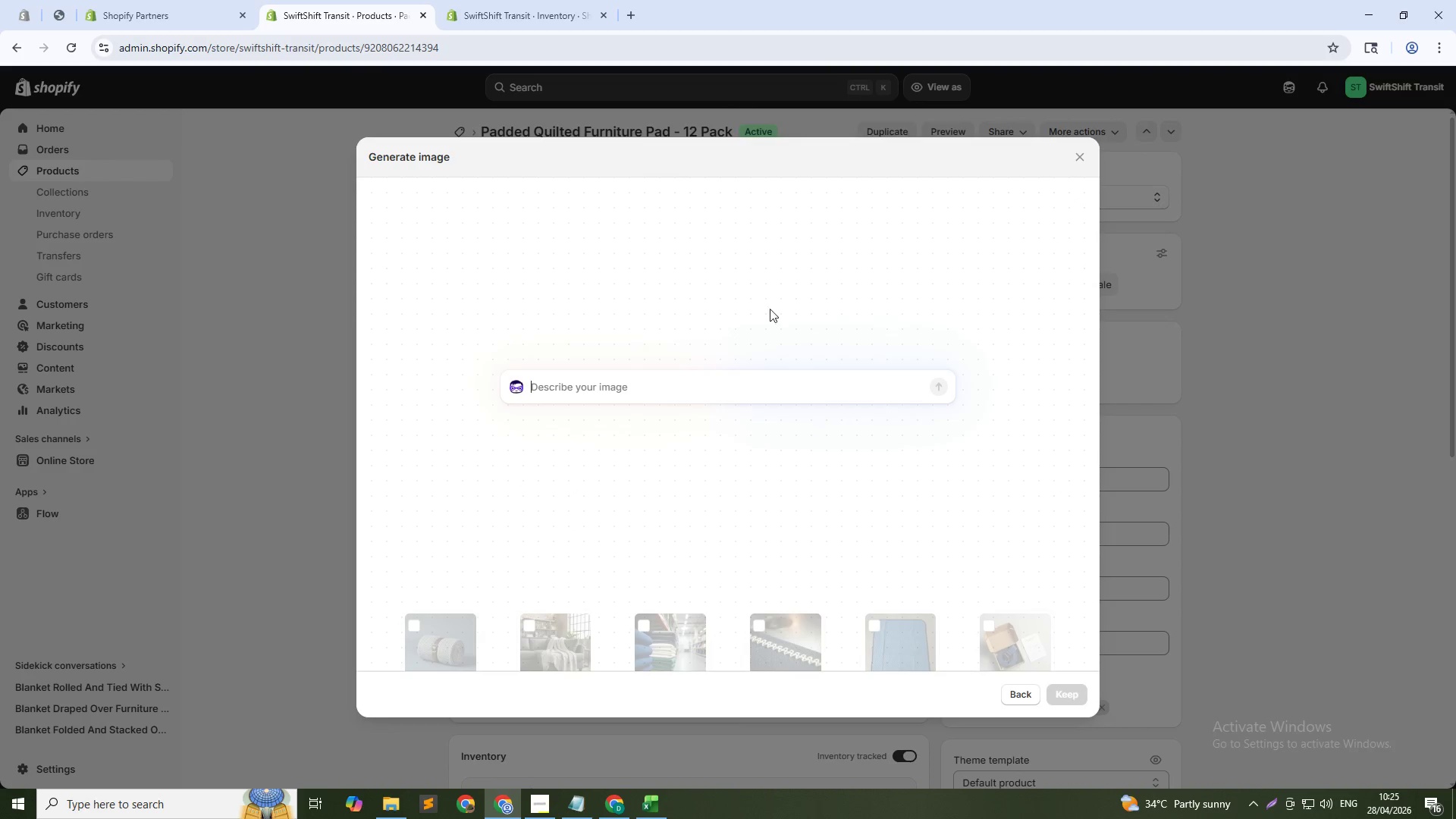 
type(Twelve padded quilted furniture pads stacked on wooden pallet, warehouse background, bright lightings, 1:1)
 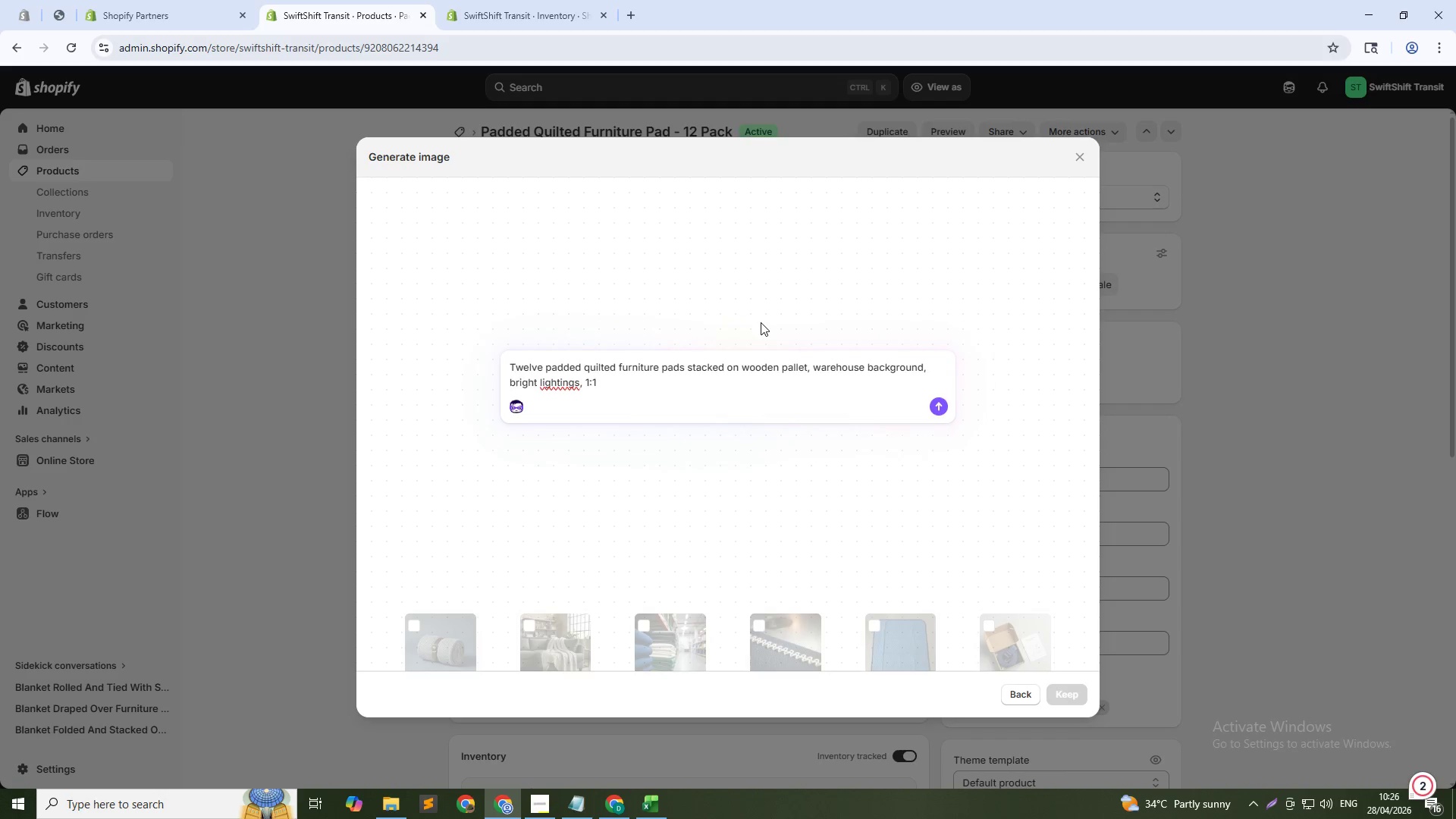 
wait(9.11)
 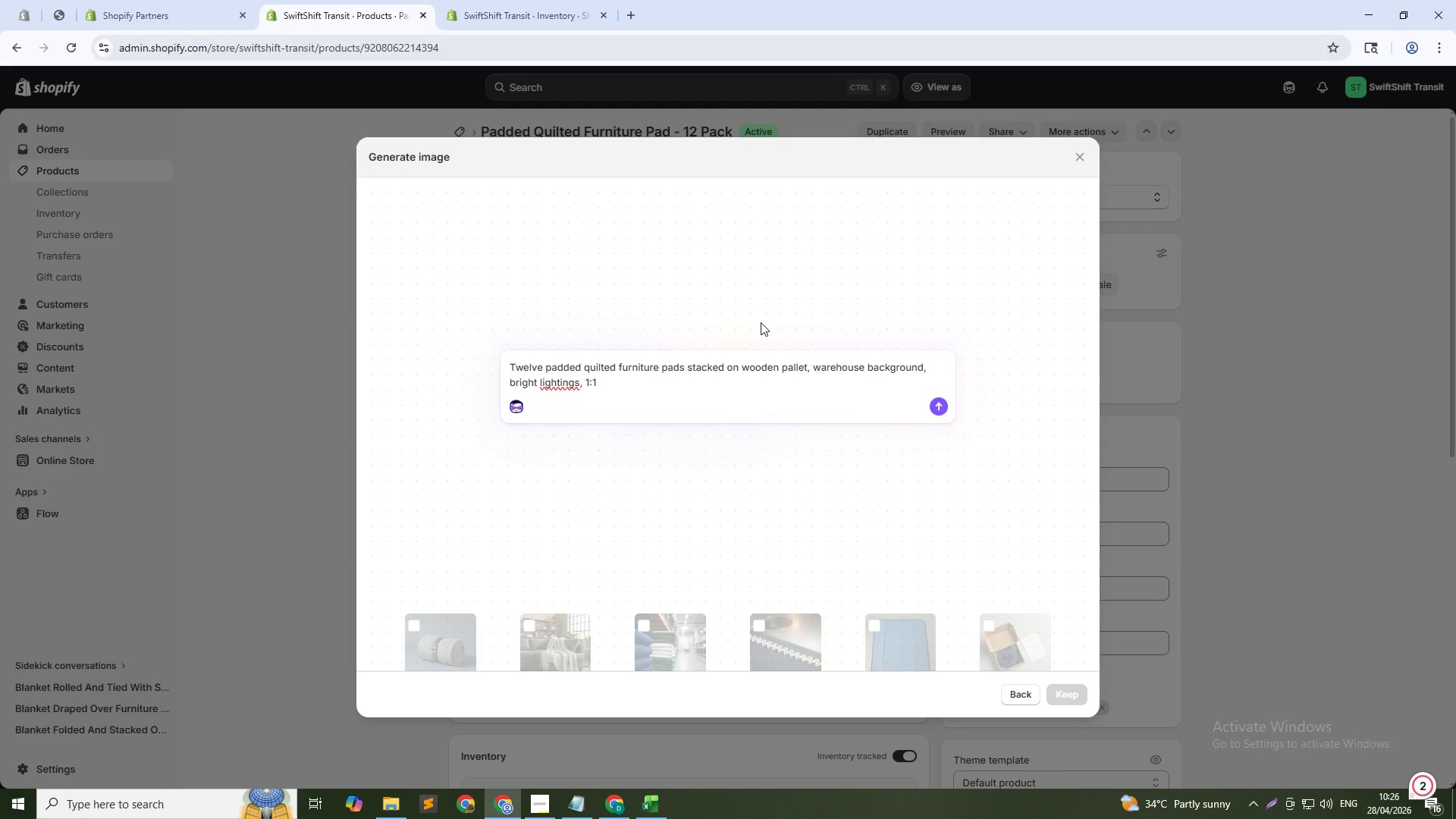 
key(Enter)
 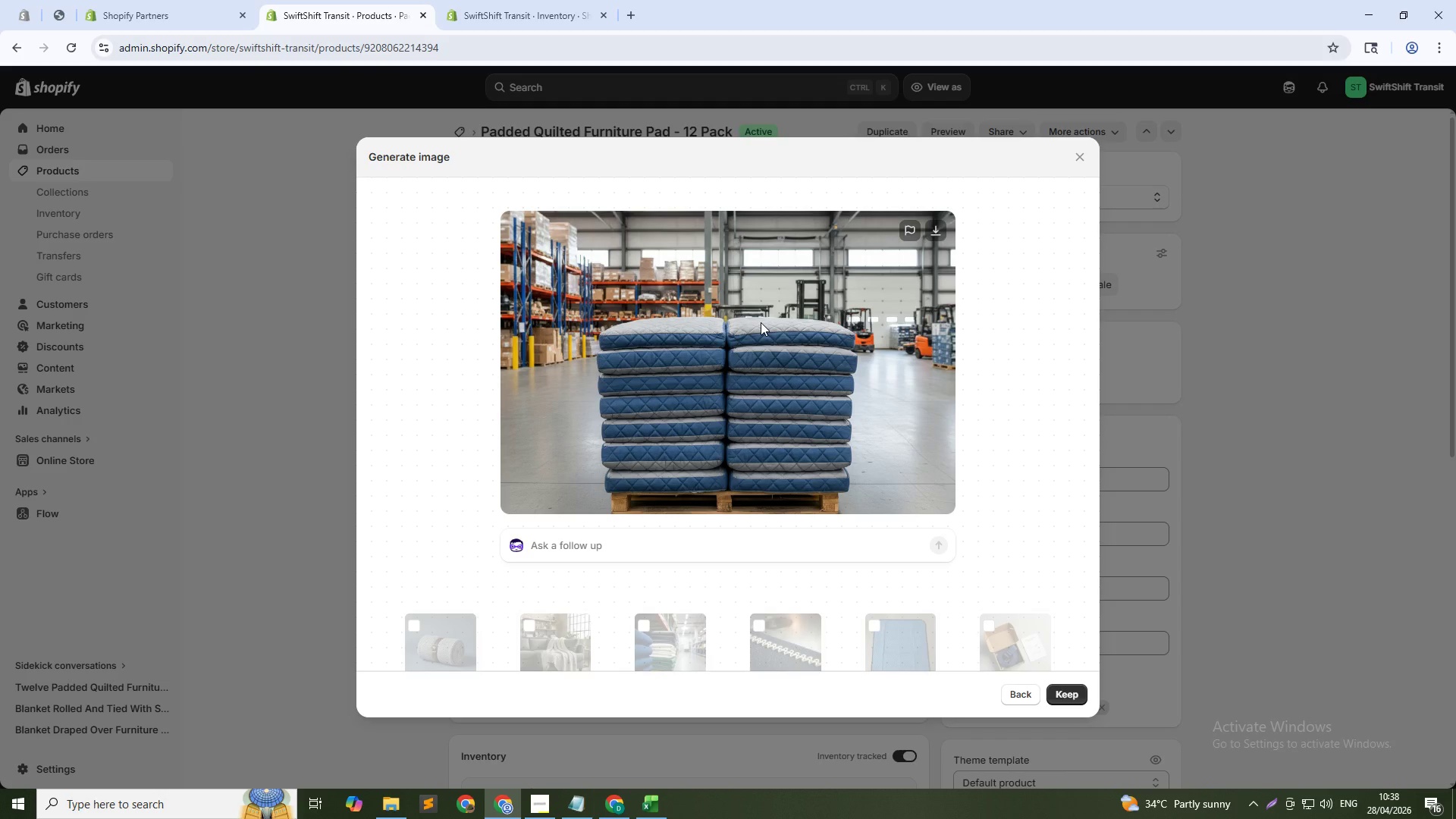 
wait(754.47)
 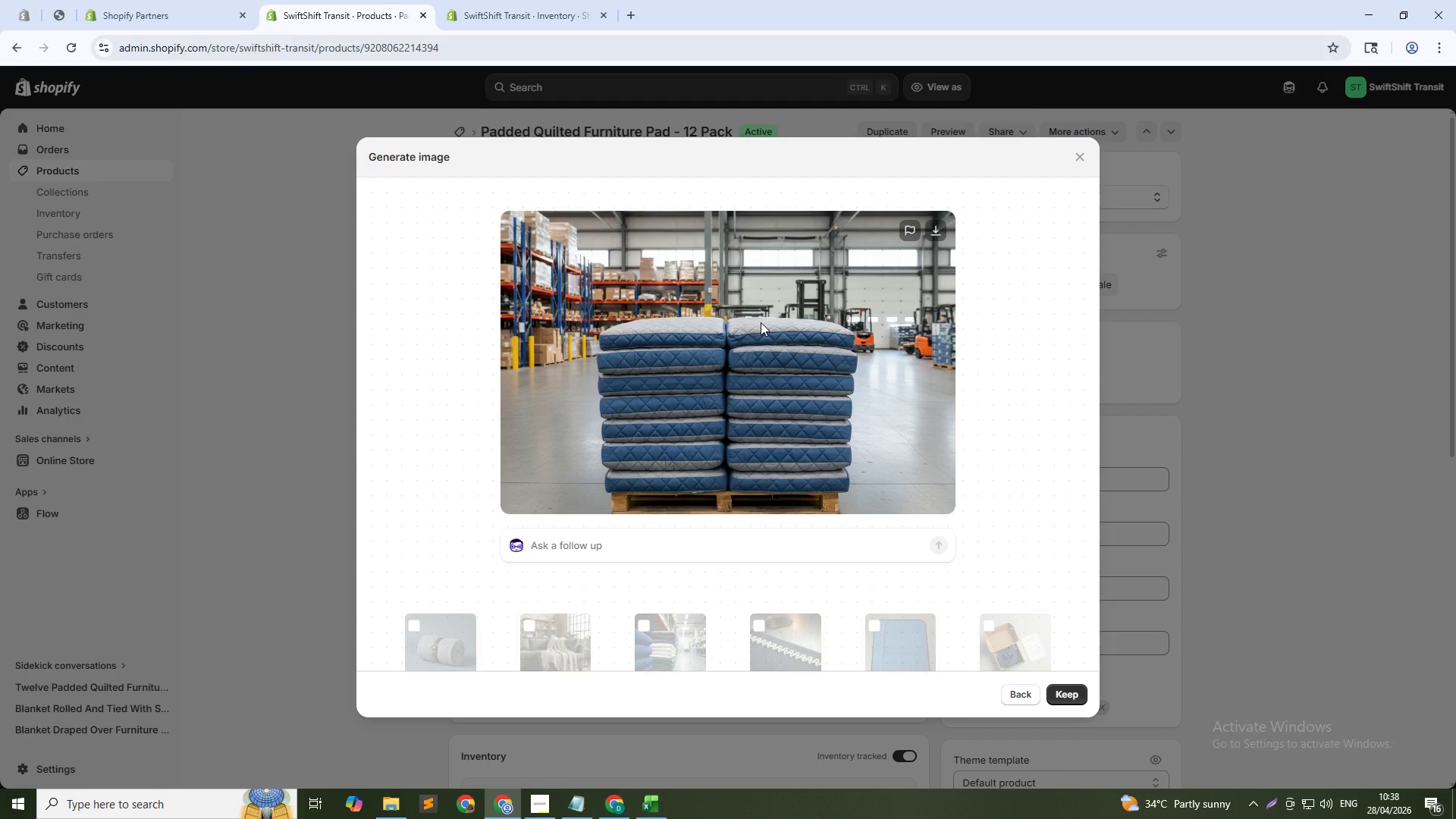 
key(Alt+AltLeft)
 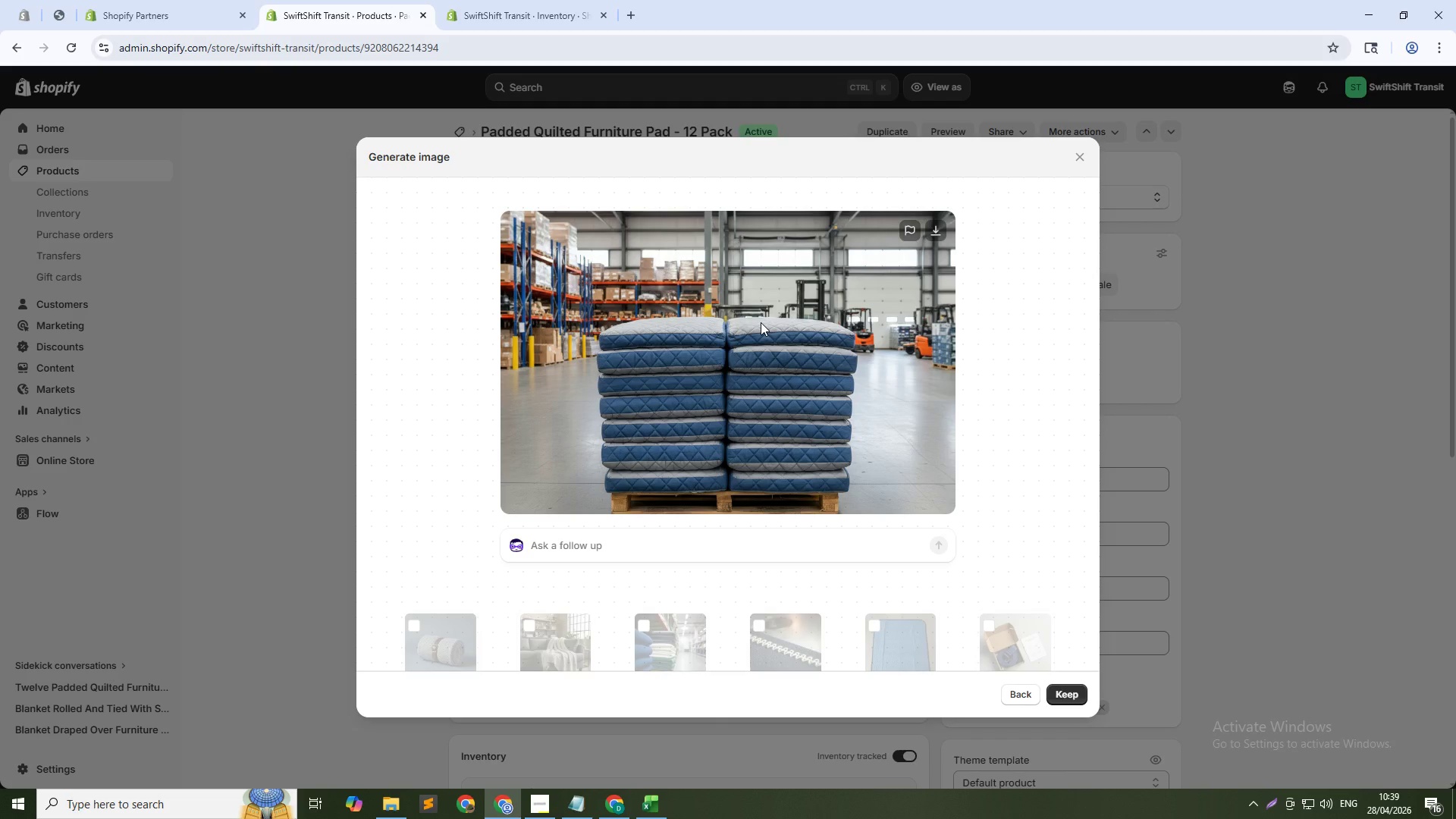 
key(Alt+Tab)